 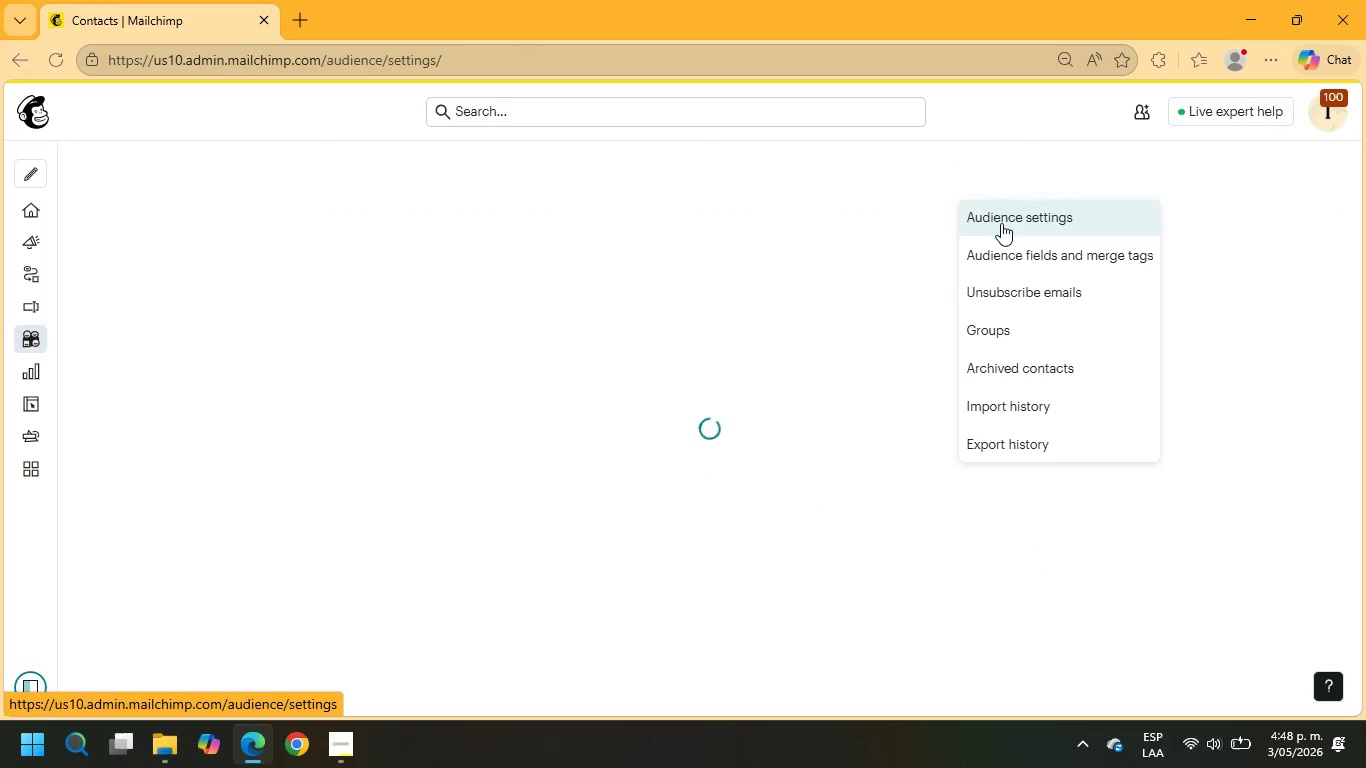 
left_click([38, 212])
 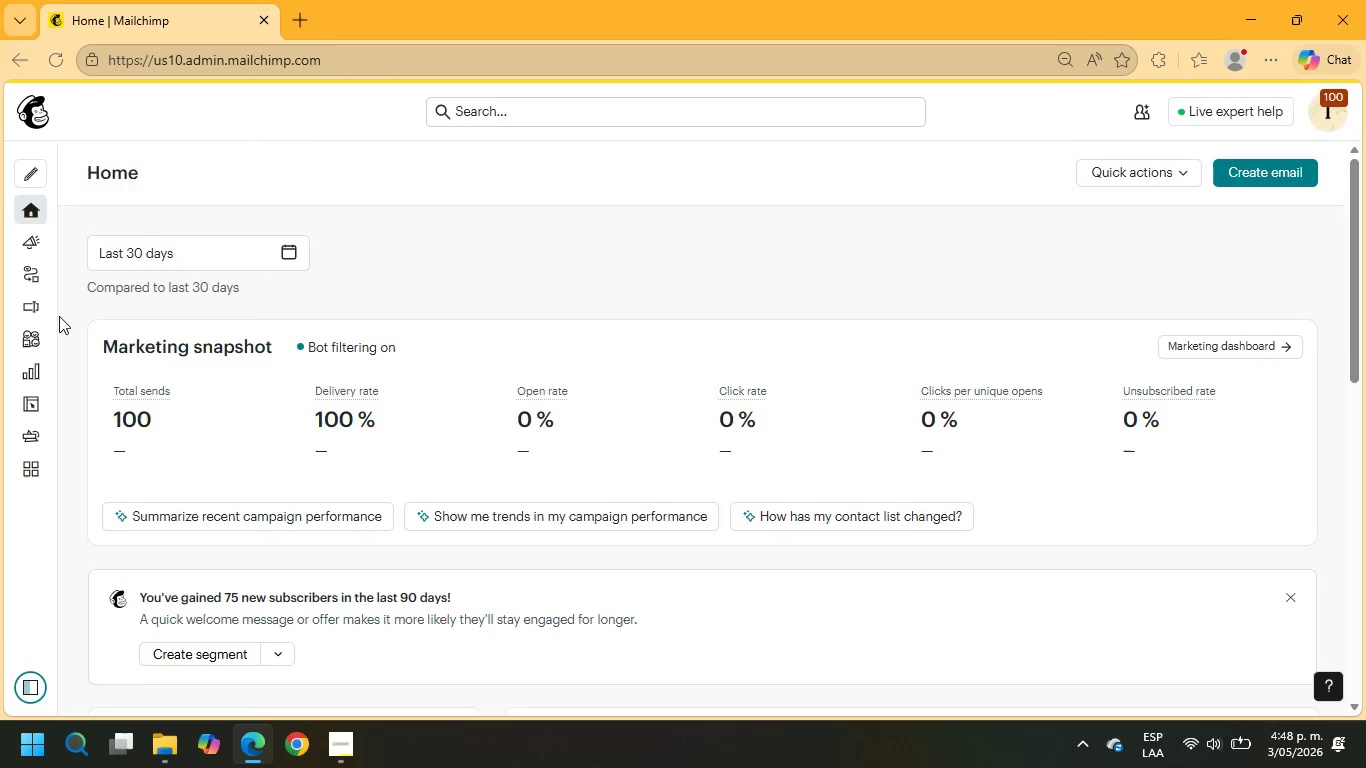 
wait(10.77)
 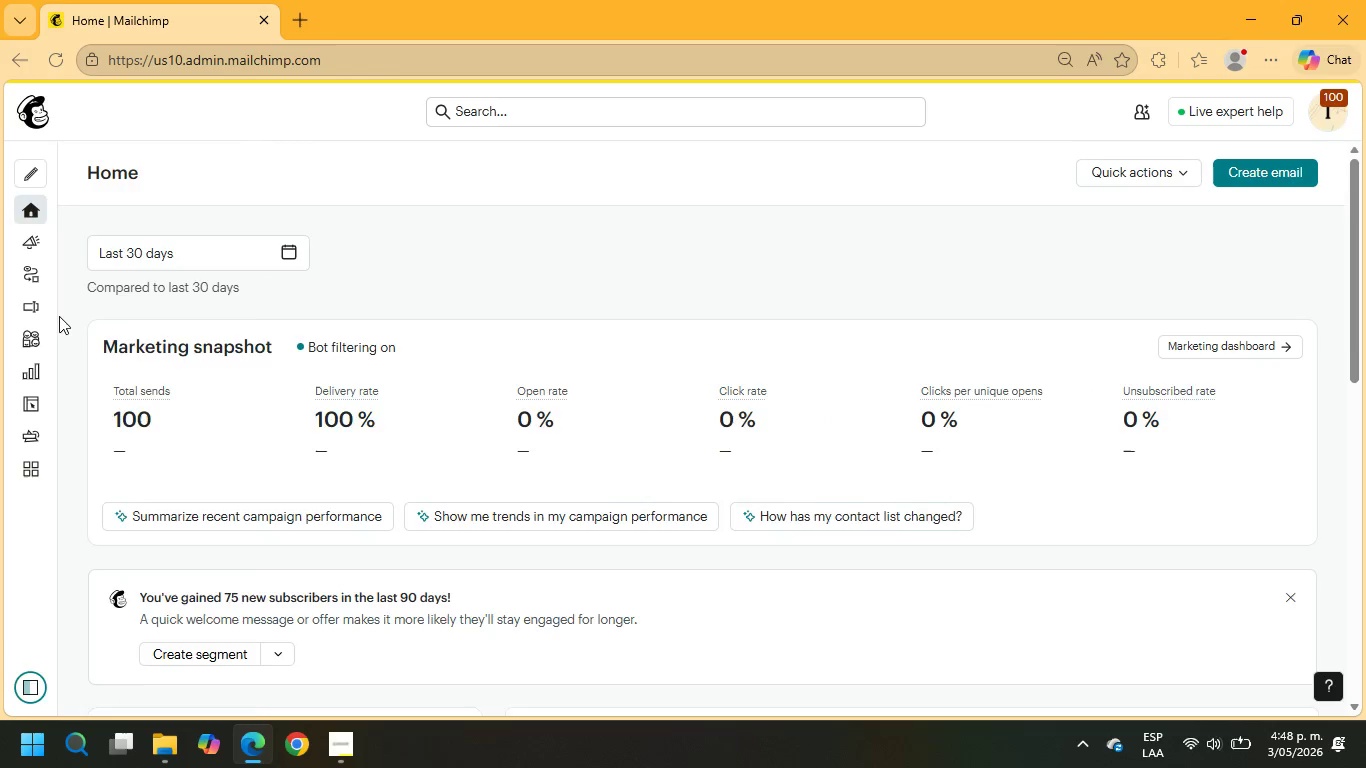 
left_click([981, 183])
 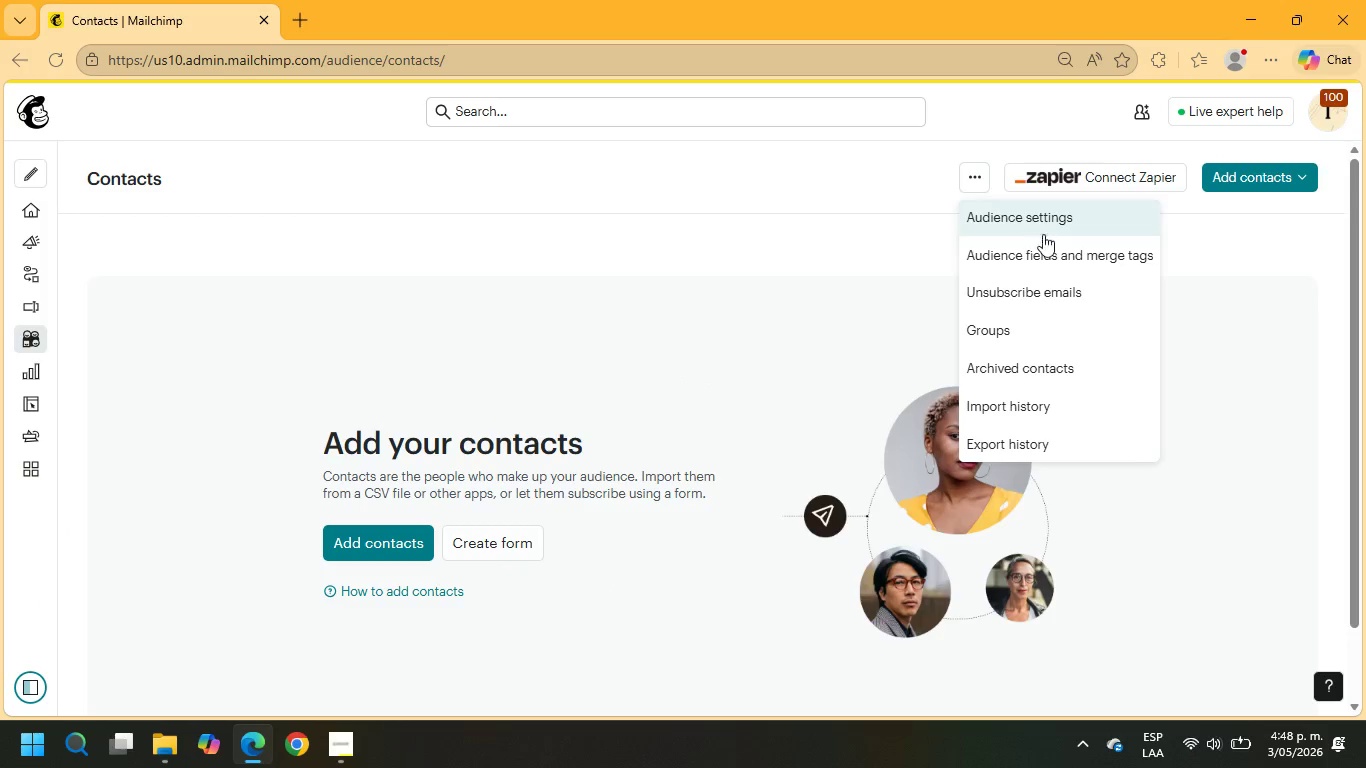 
left_click([1051, 249])
 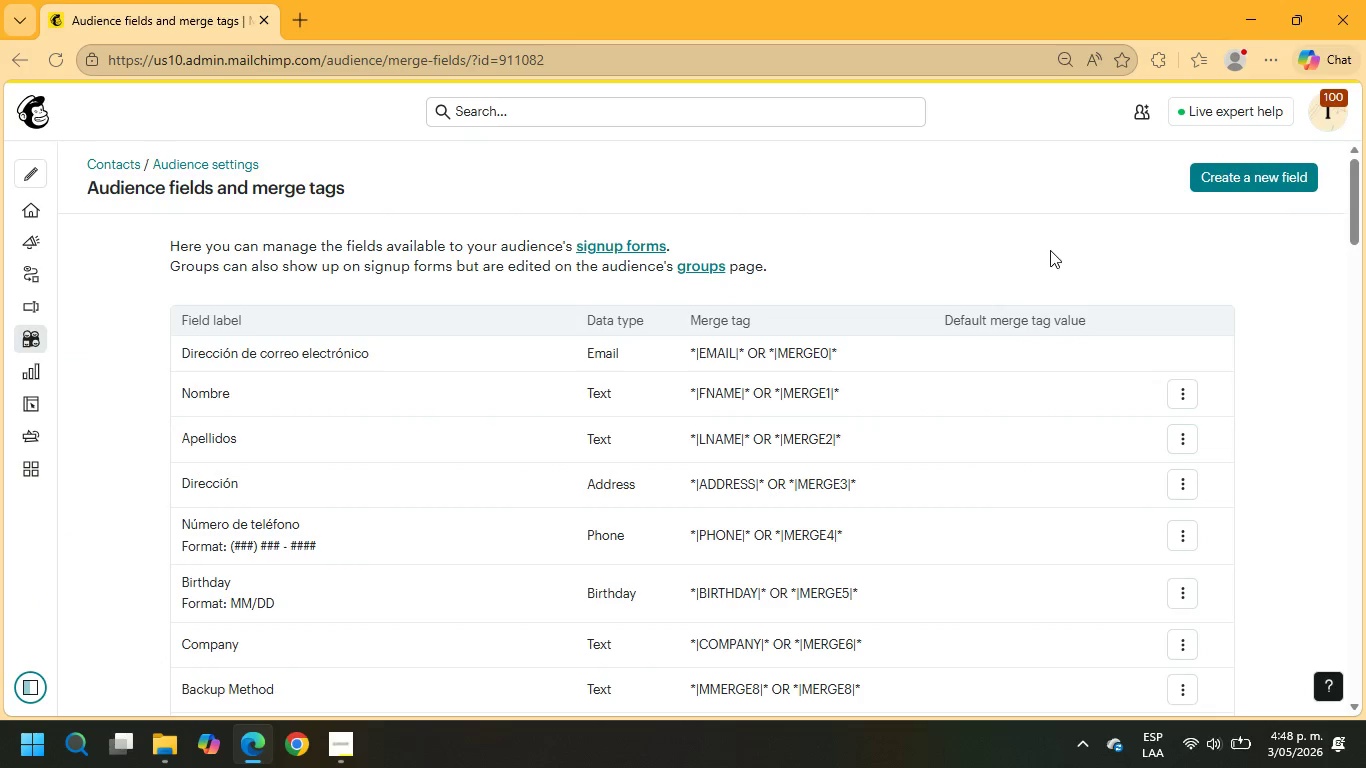 
wait(5.26)
 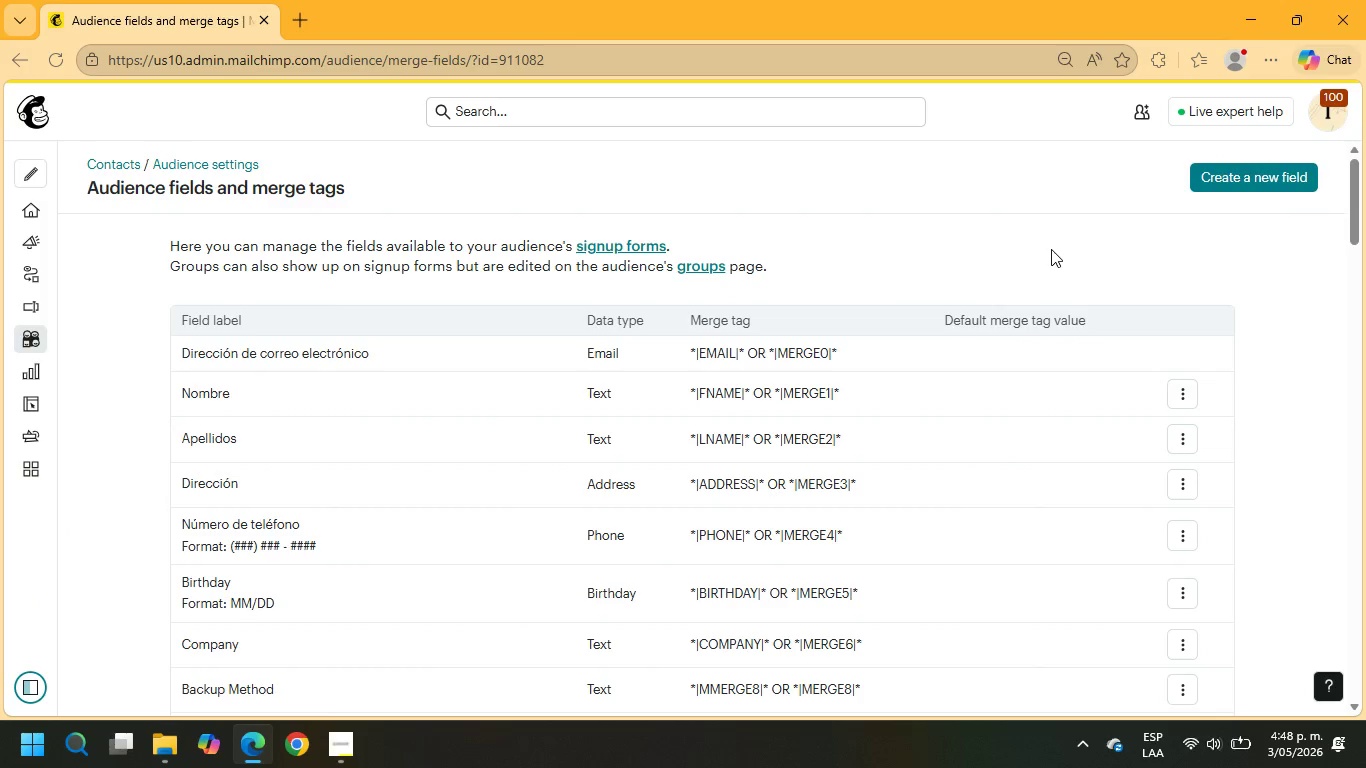 
left_click([1220, 177])
 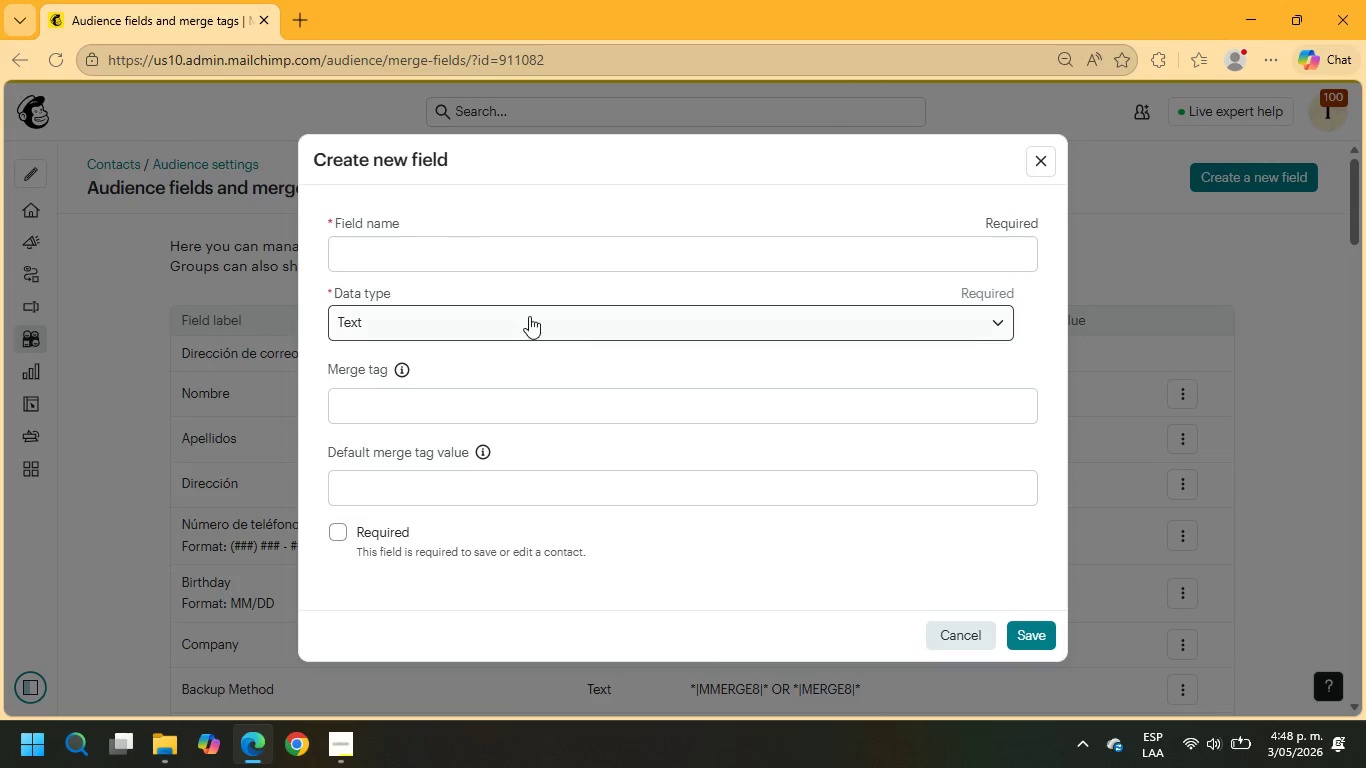 
left_click([453, 253])
 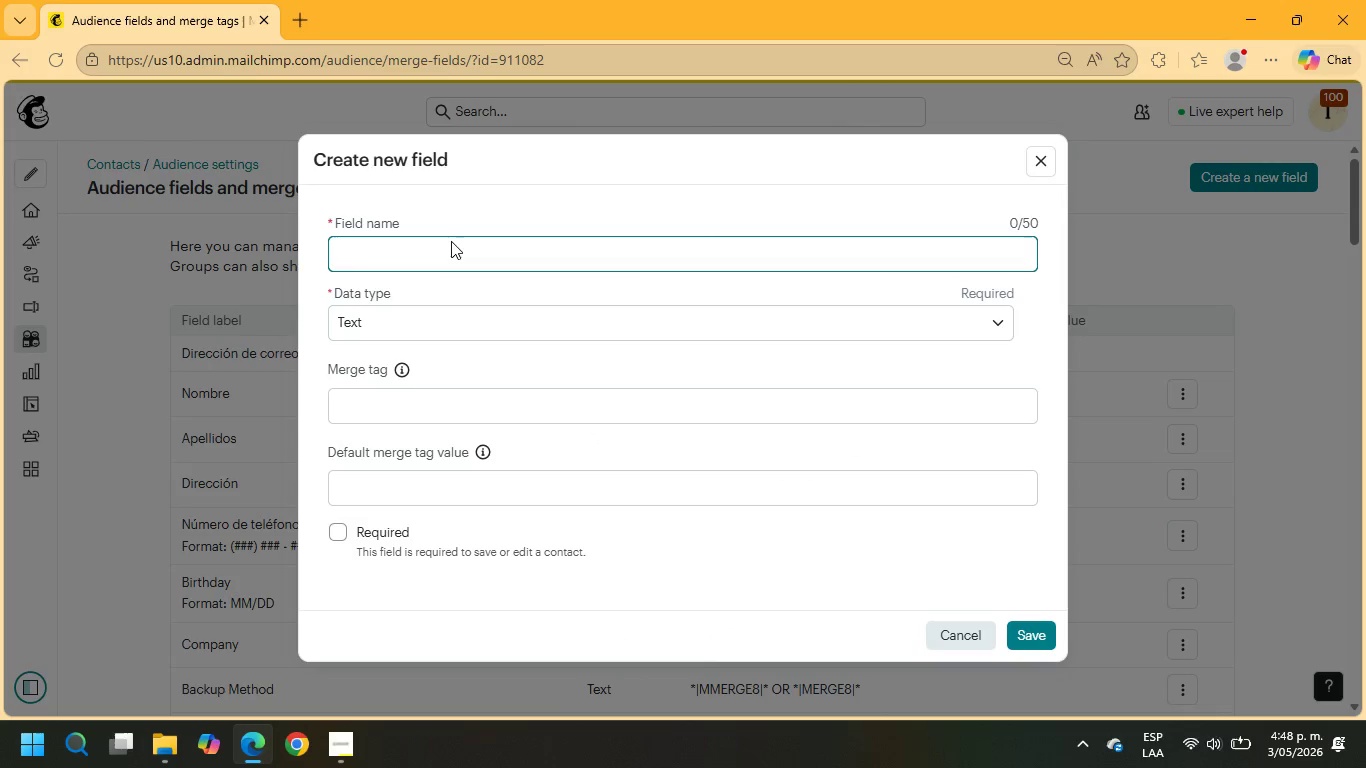 
type(Agency>)
key(Backspace)
type(_Name)
 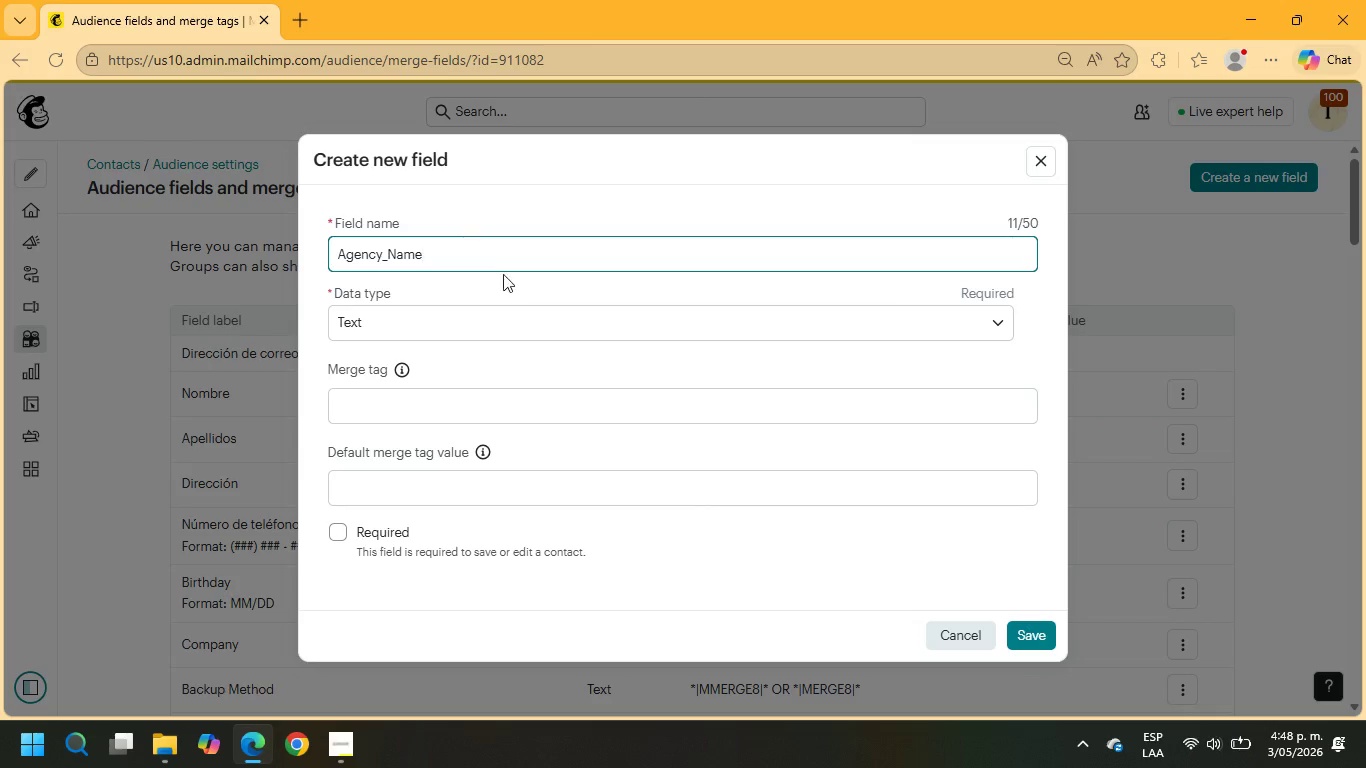 
left_click([452, 397])
 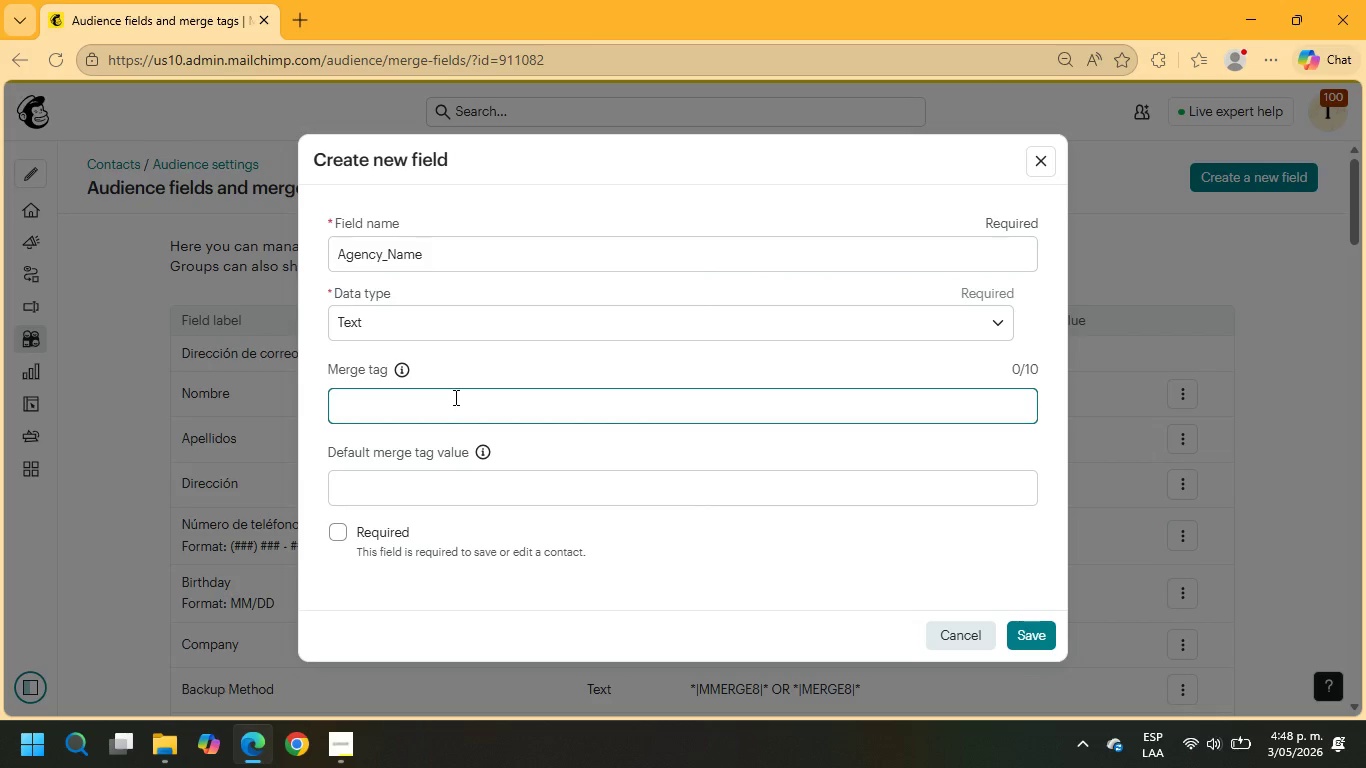 
type(agency)
key(Backspace)
type(y_name)
 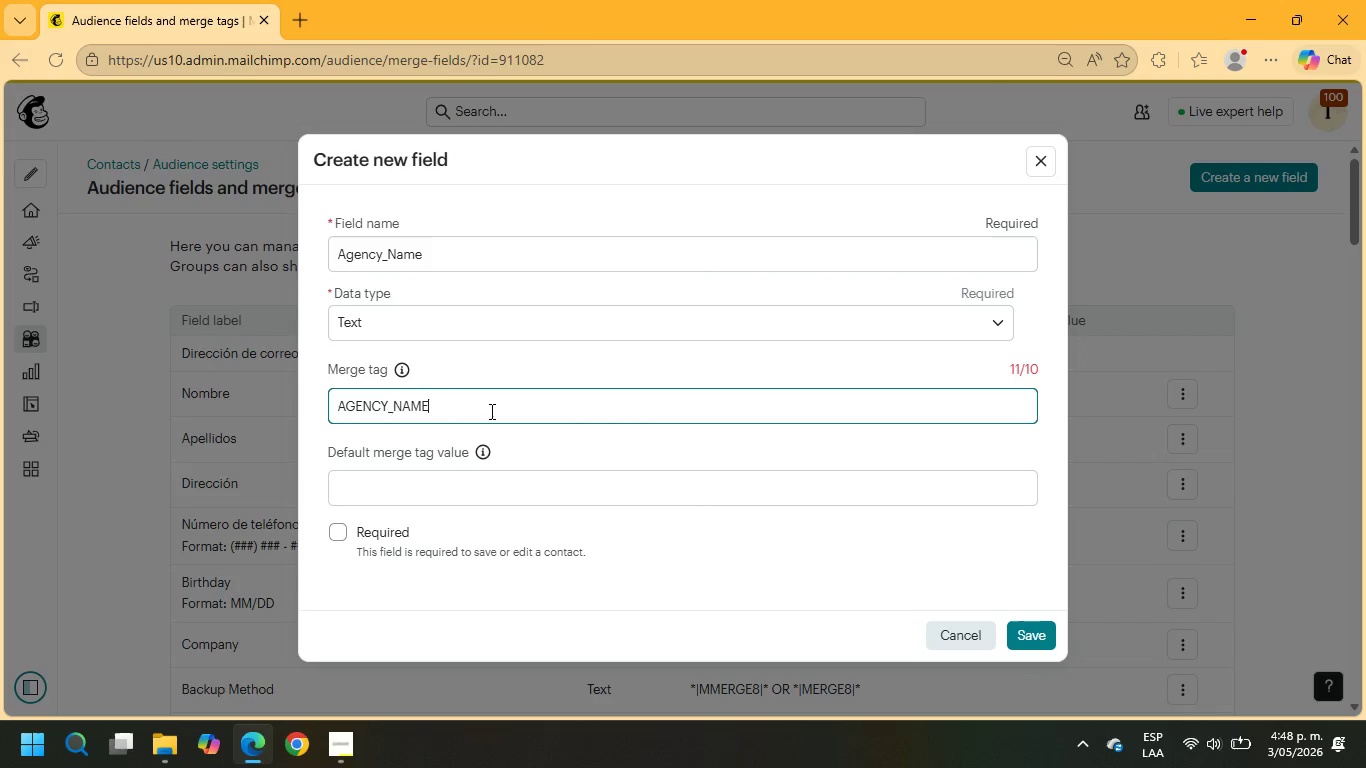 
 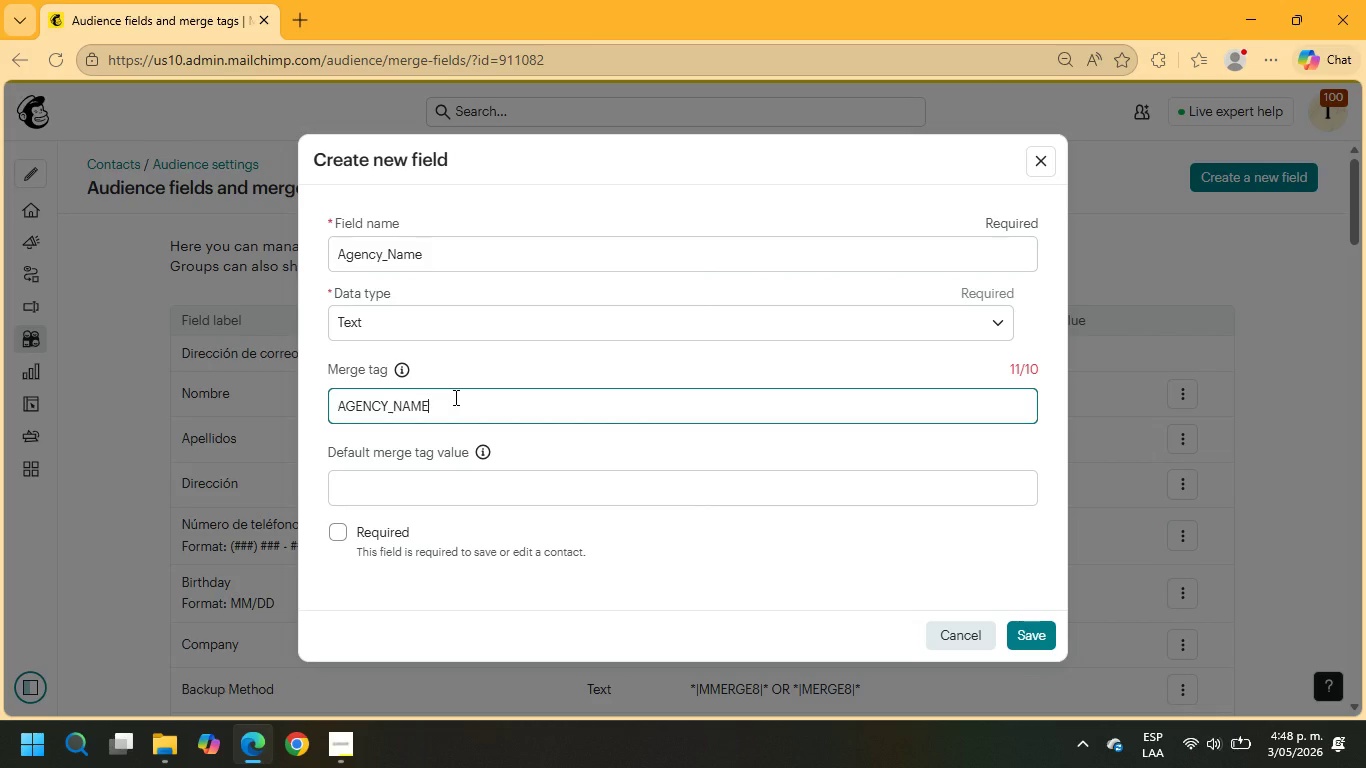 
key(Control+ControlLeft)
 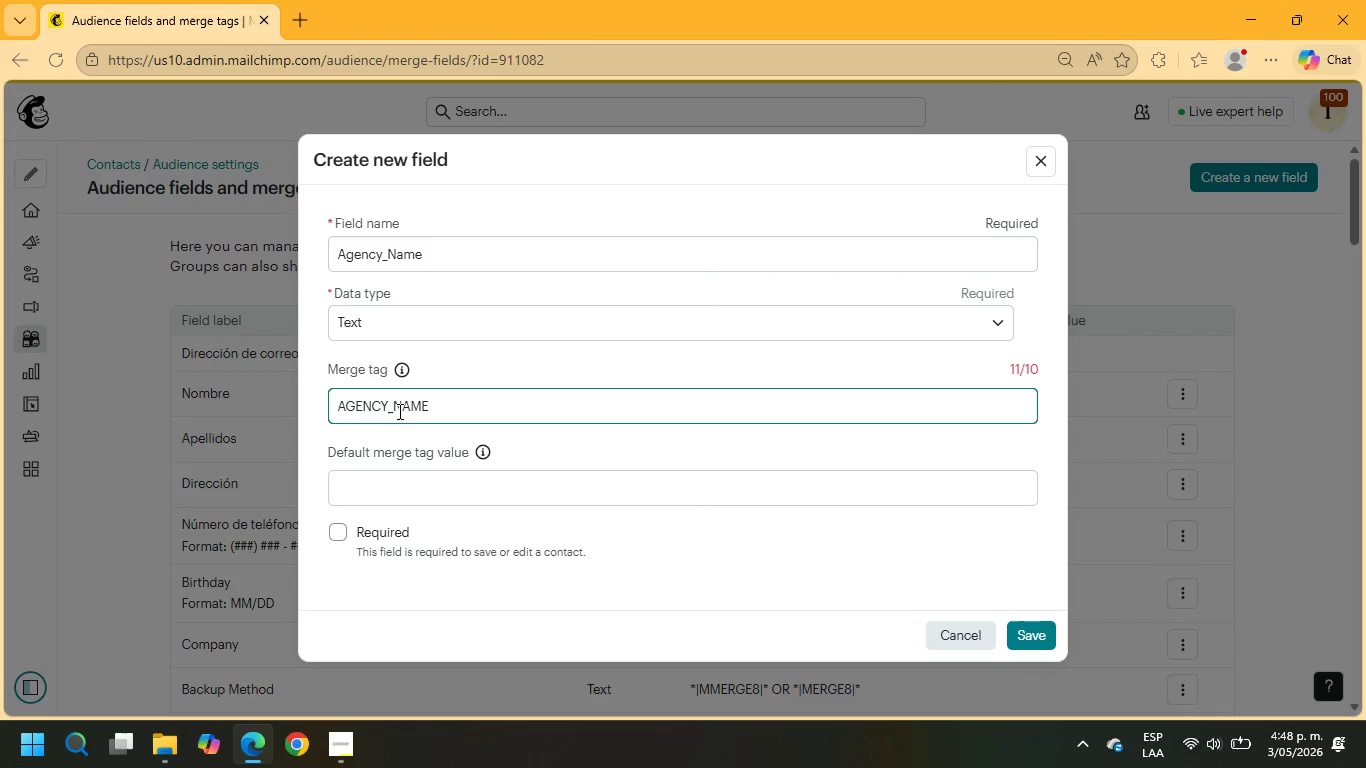 
left_click([393, 405])
 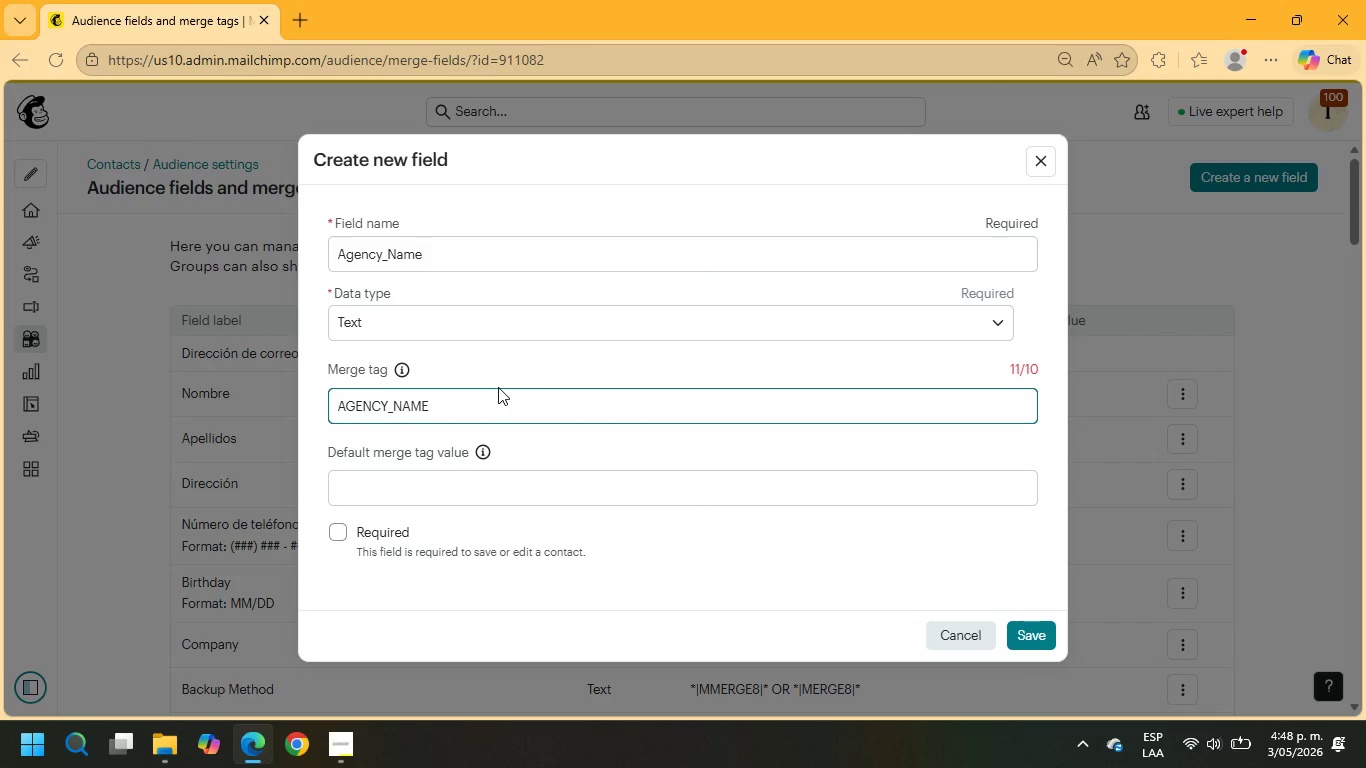 
key(Backspace)
 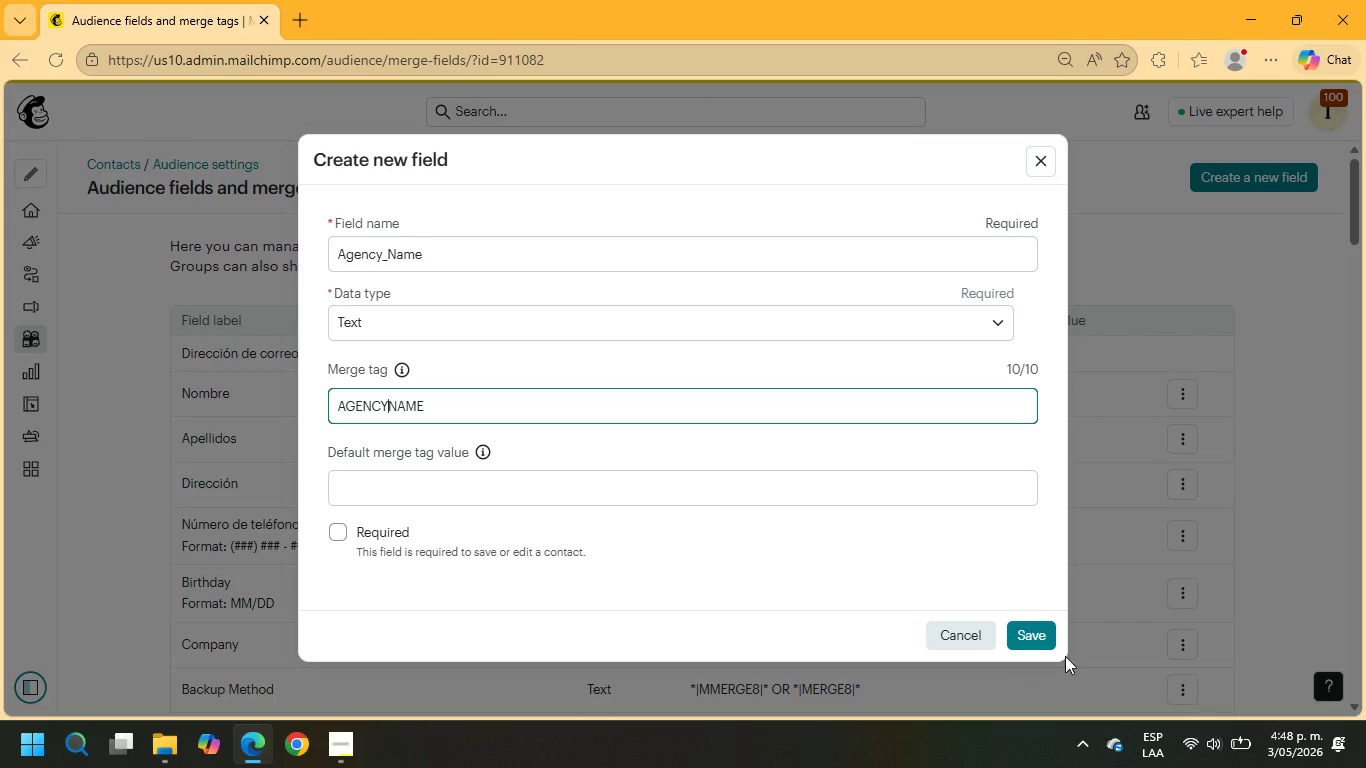 
left_click([1031, 634])
 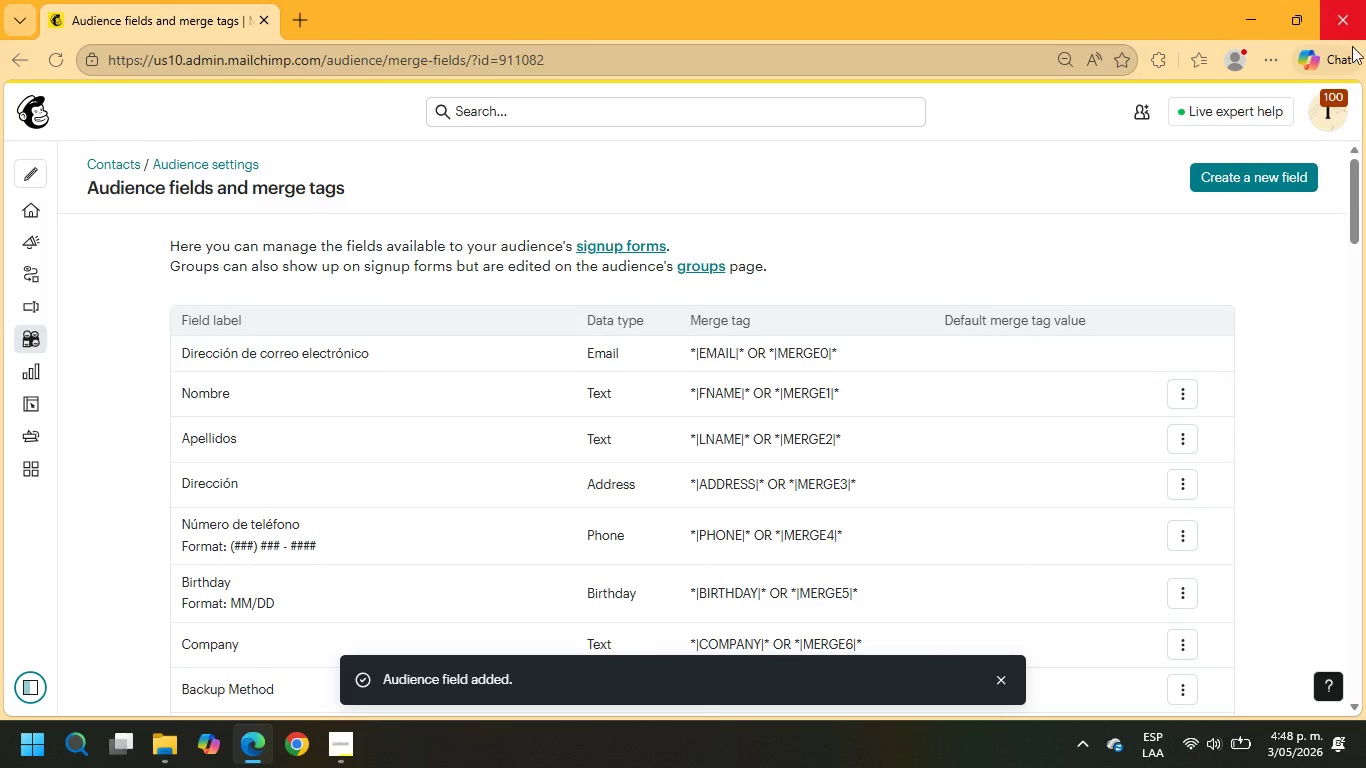 
left_click([1216, 183])
 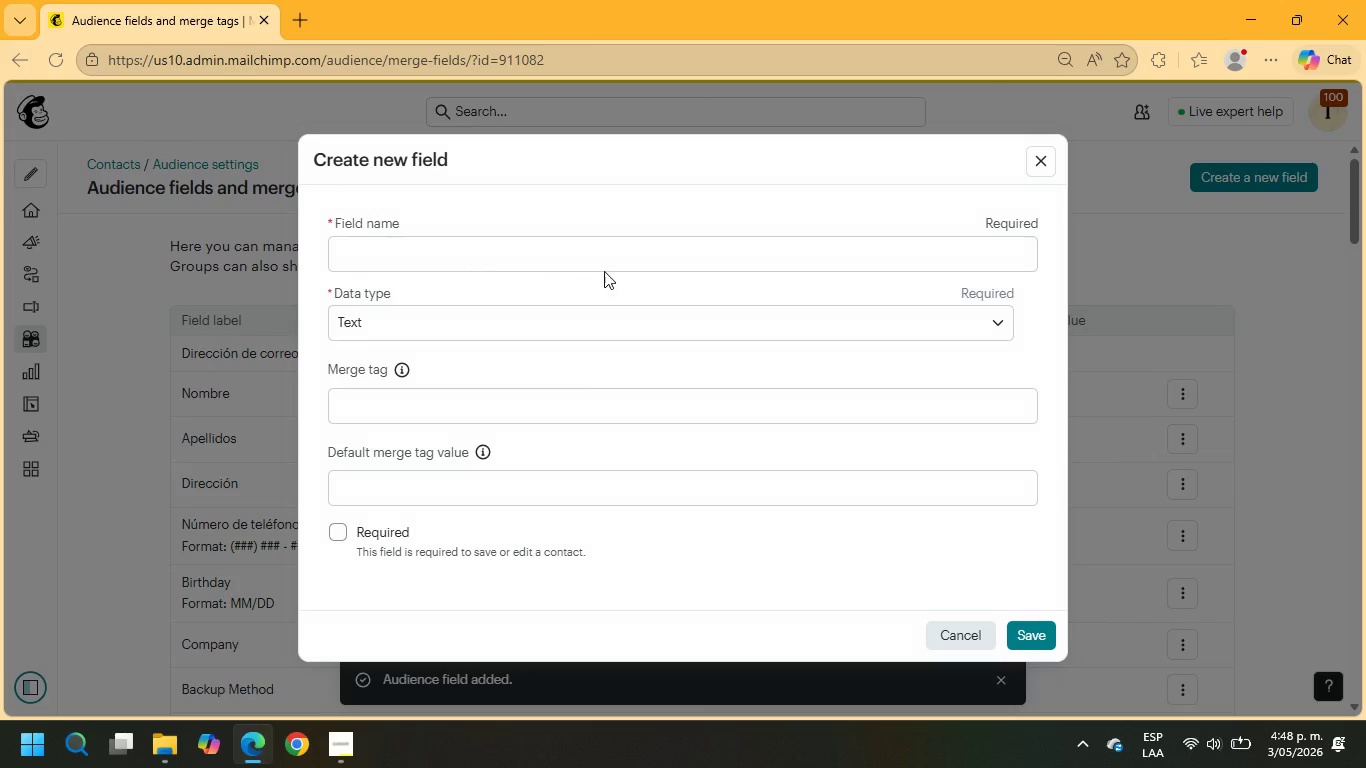 
left_click([568, 254])
 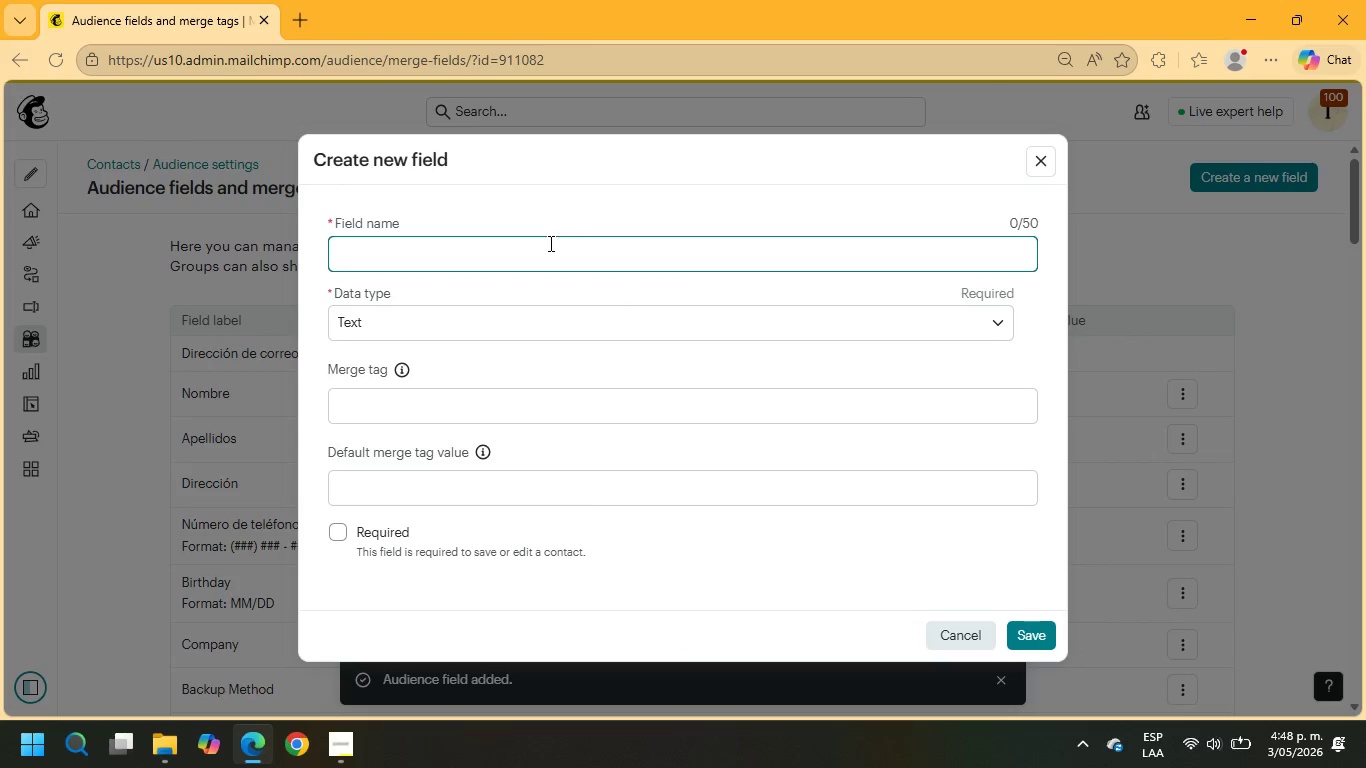 
type(industry_specialty)
 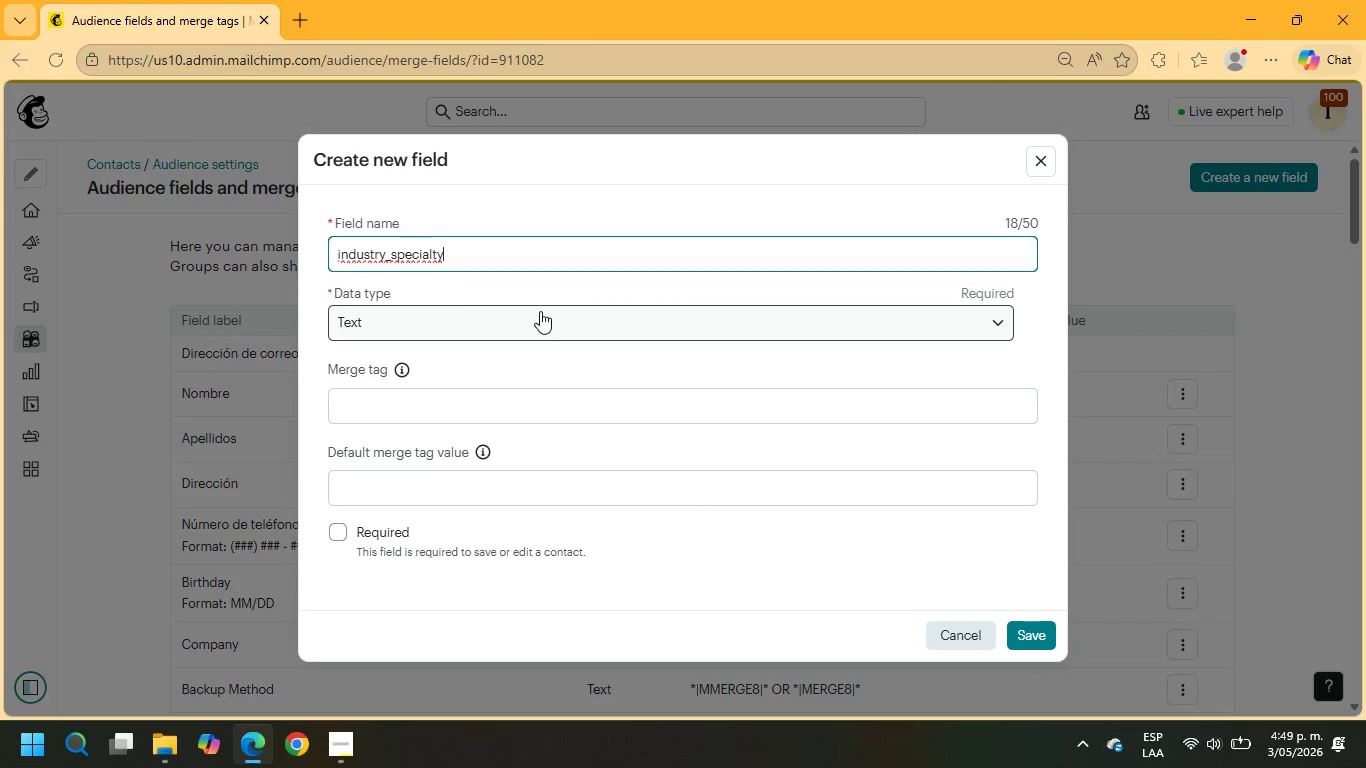 
left_click_drag(start_coordinate=[473, 254], to_coordinate=[210, 250])
 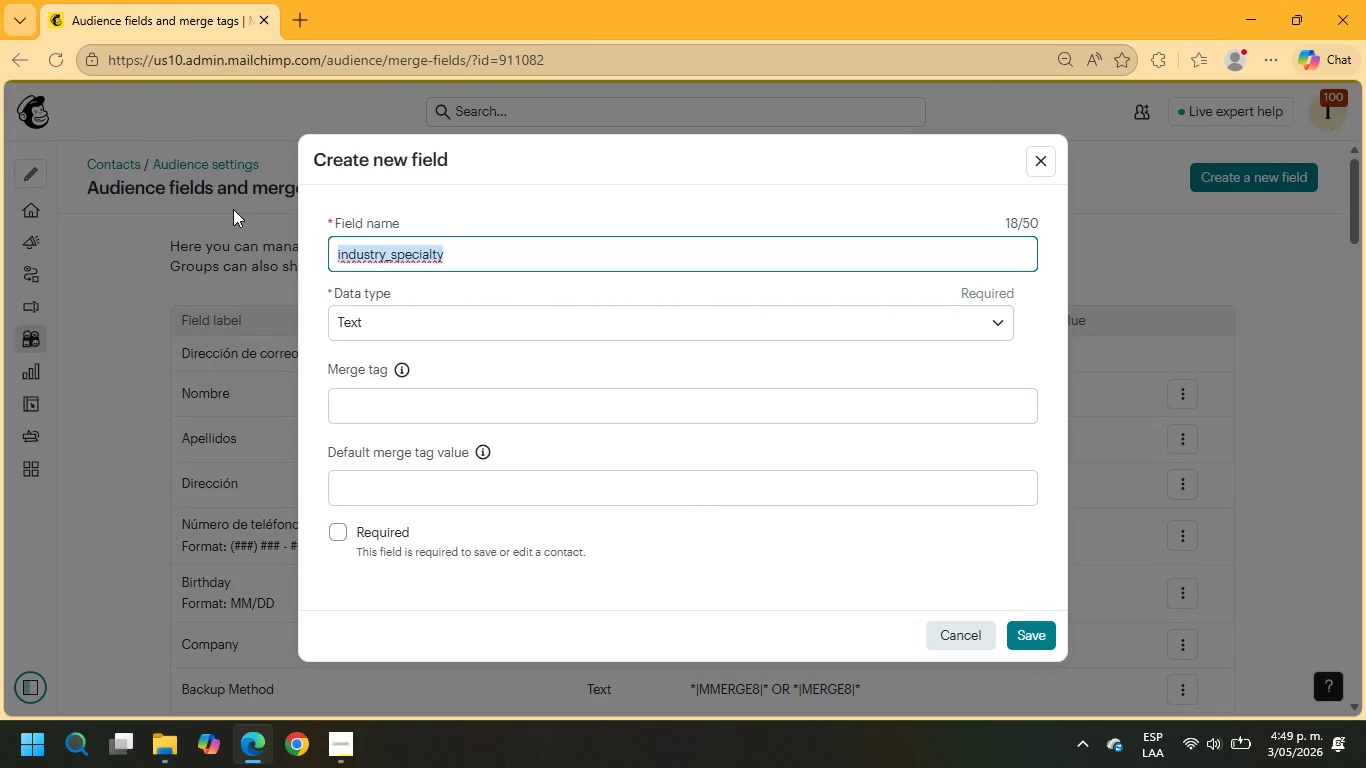 
type(industry spin)
key(Backspace)
key(Backspace)
key(Backspace)
type(INDUSTRU)
key(Backspace)
type(Y SPECIALTY)
 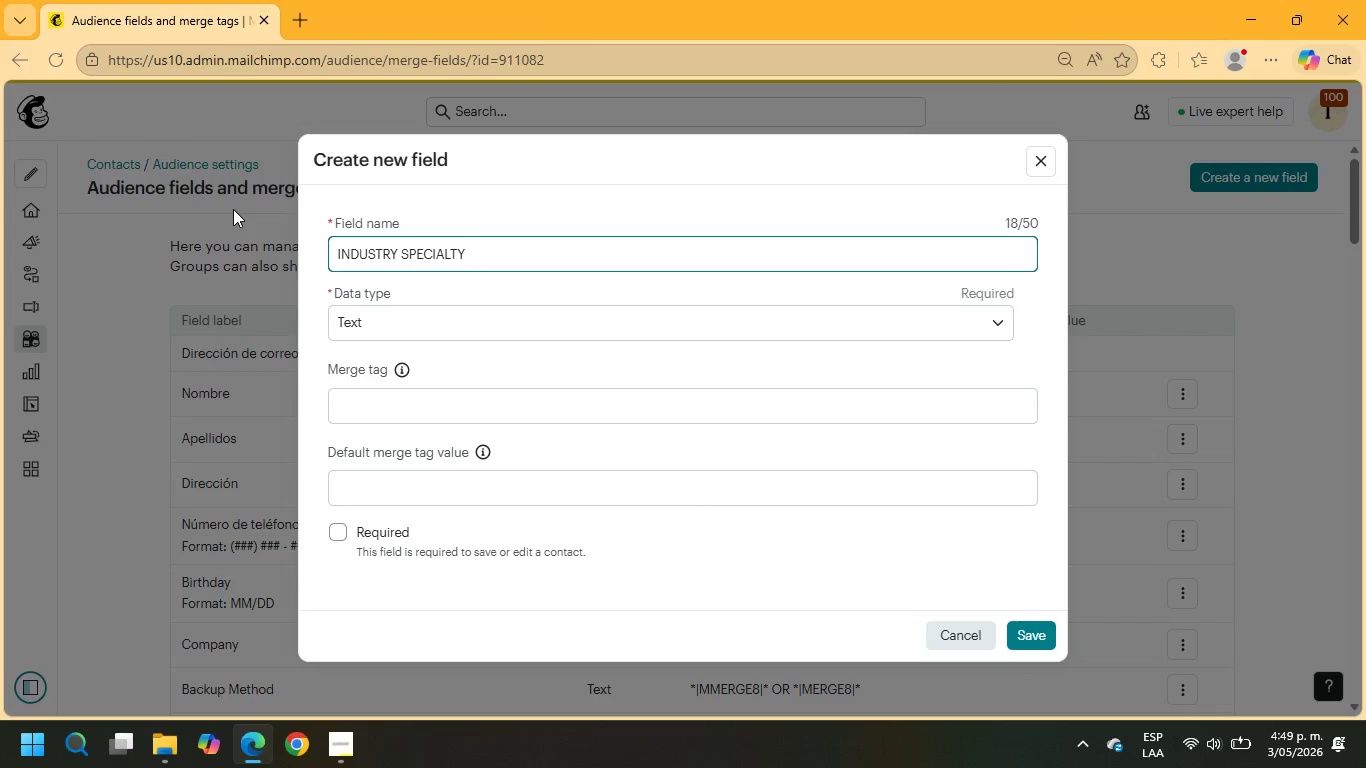 
left_click([473, 481])
 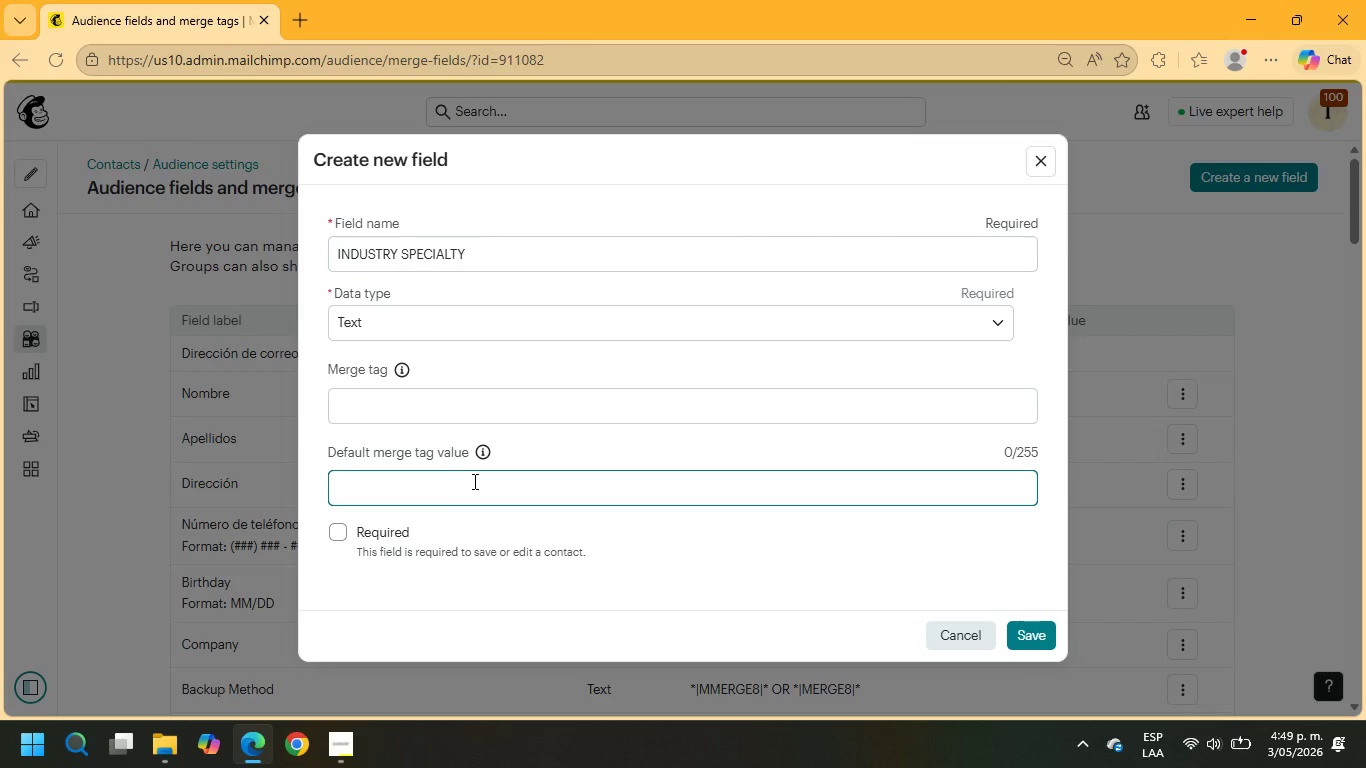 
type(I)
key(Backspace)
key(Backspace)
type(INDSPECIAL)
 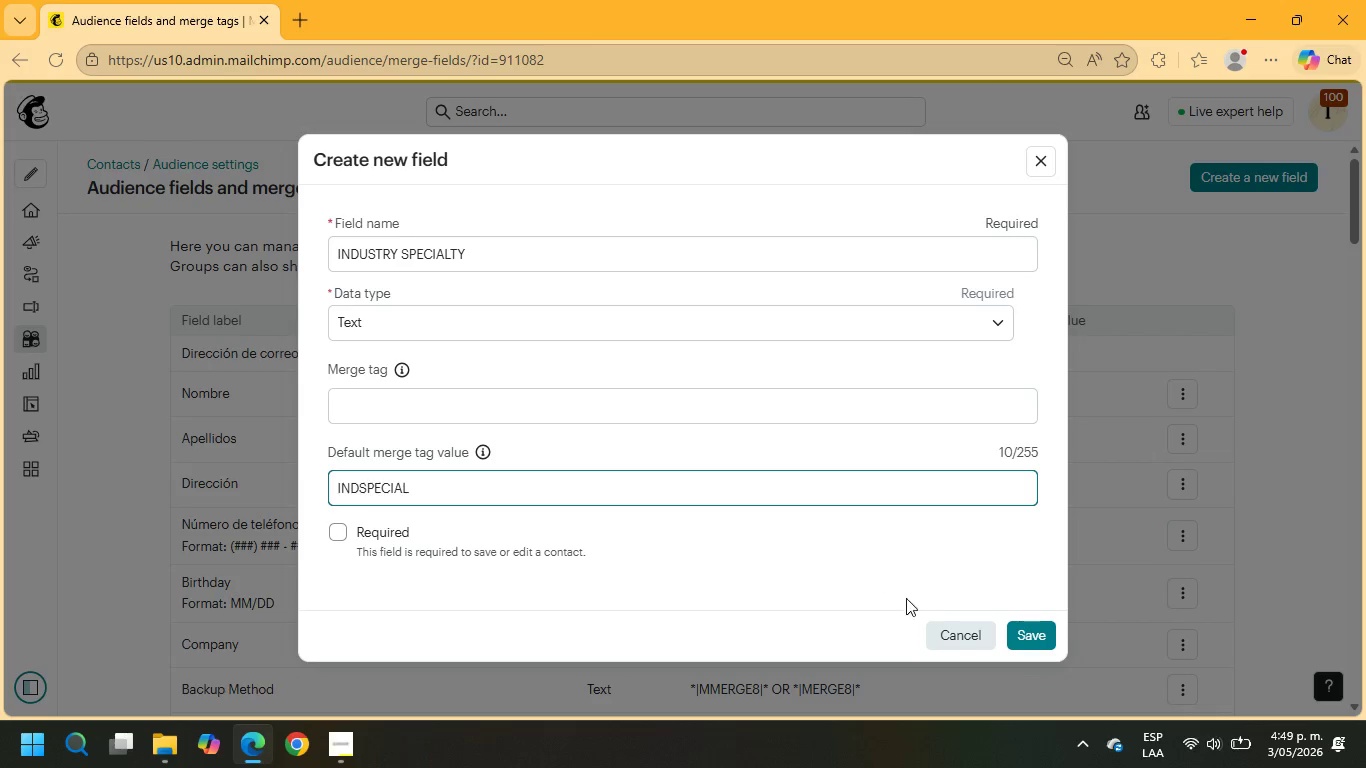 
left_click([1036, 635])
 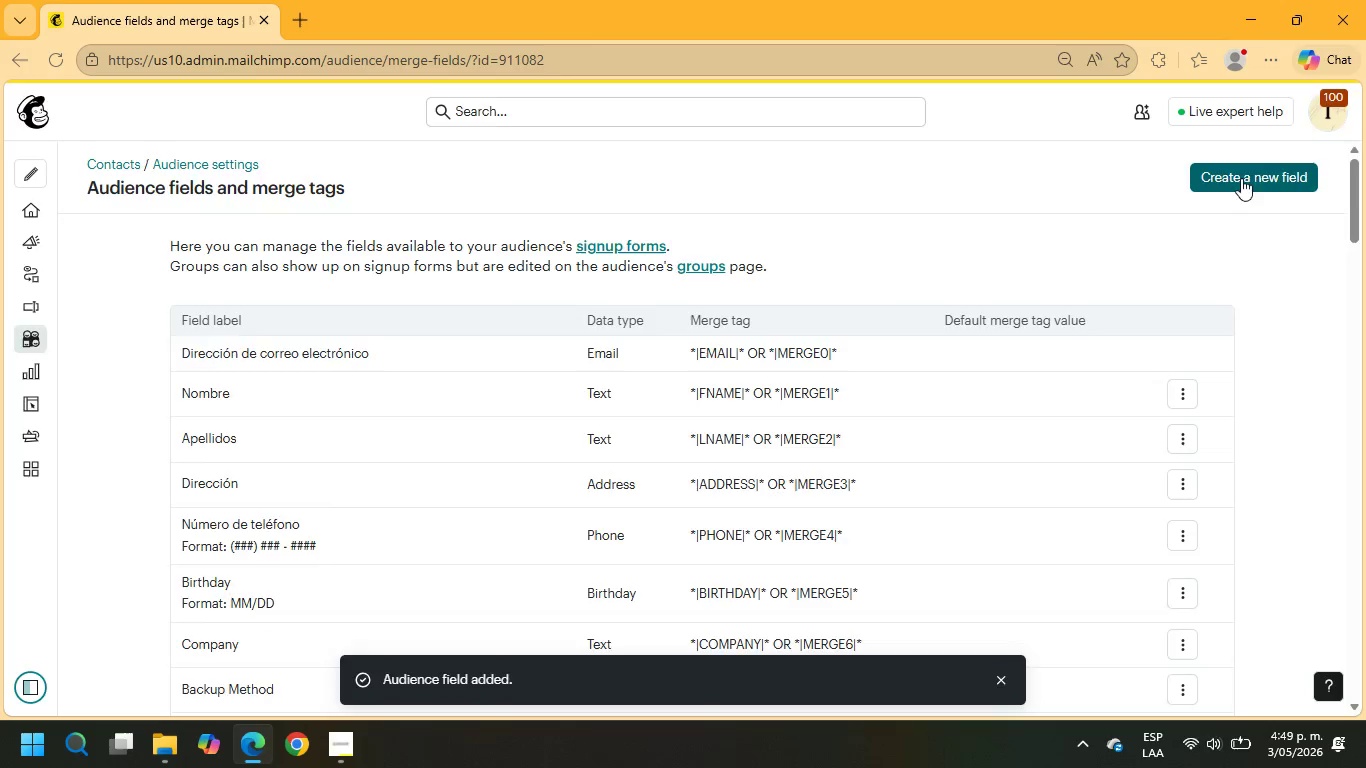 
left_click([551, 257])
 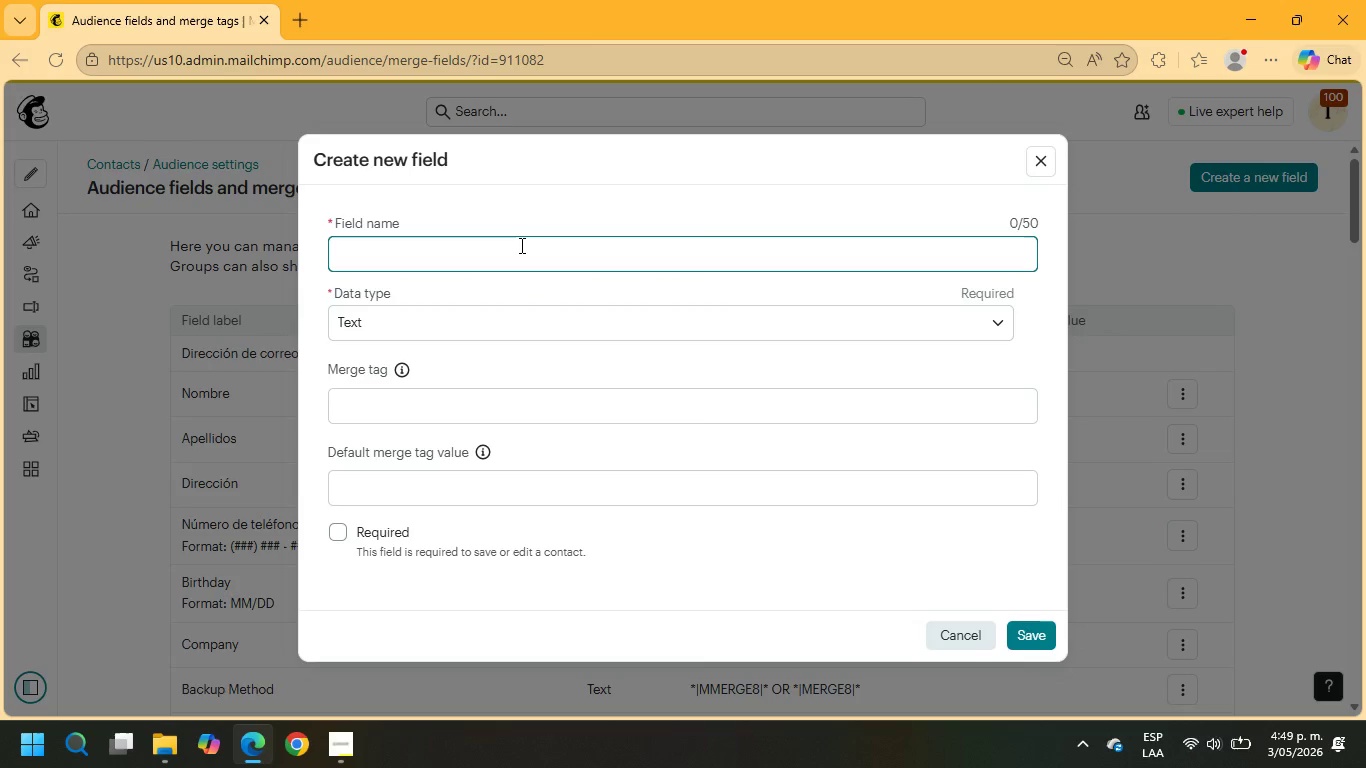 
type(ROLE)
 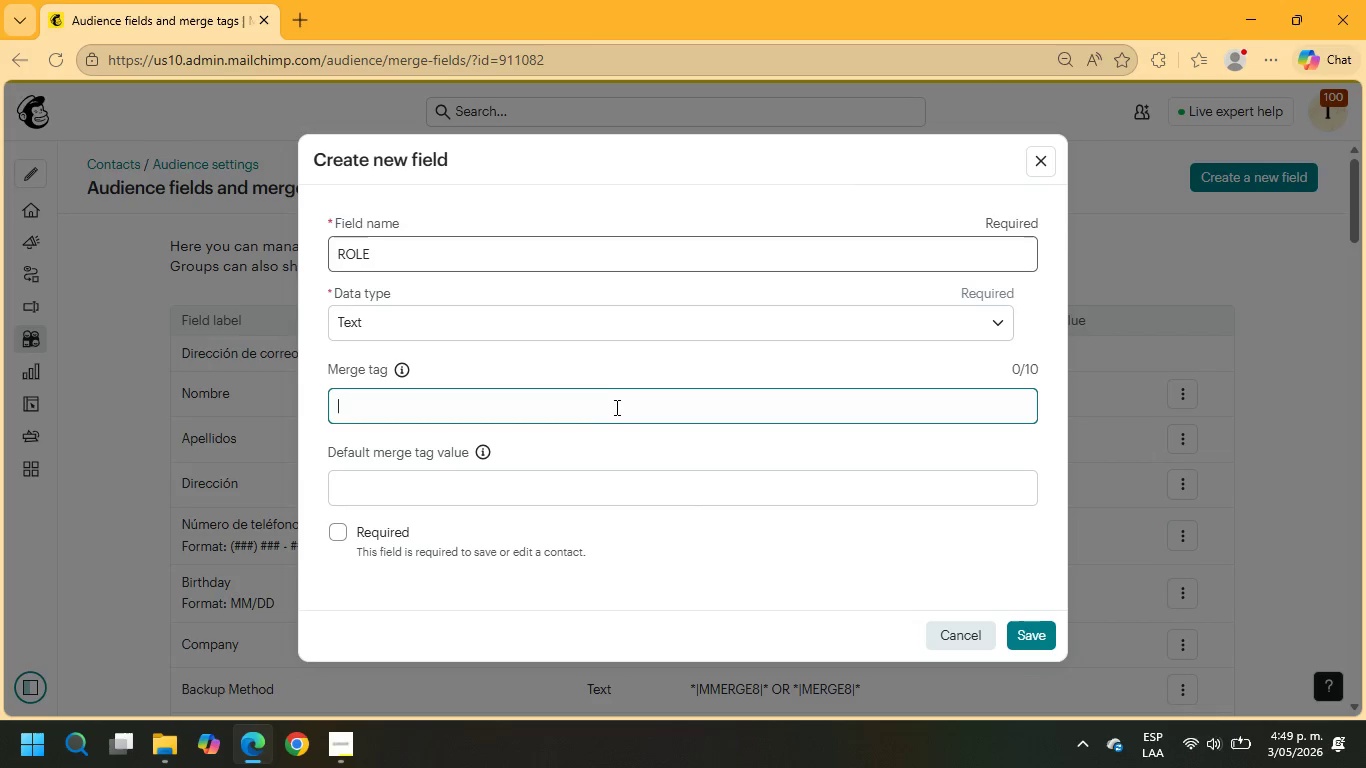 
type(ROLE)
 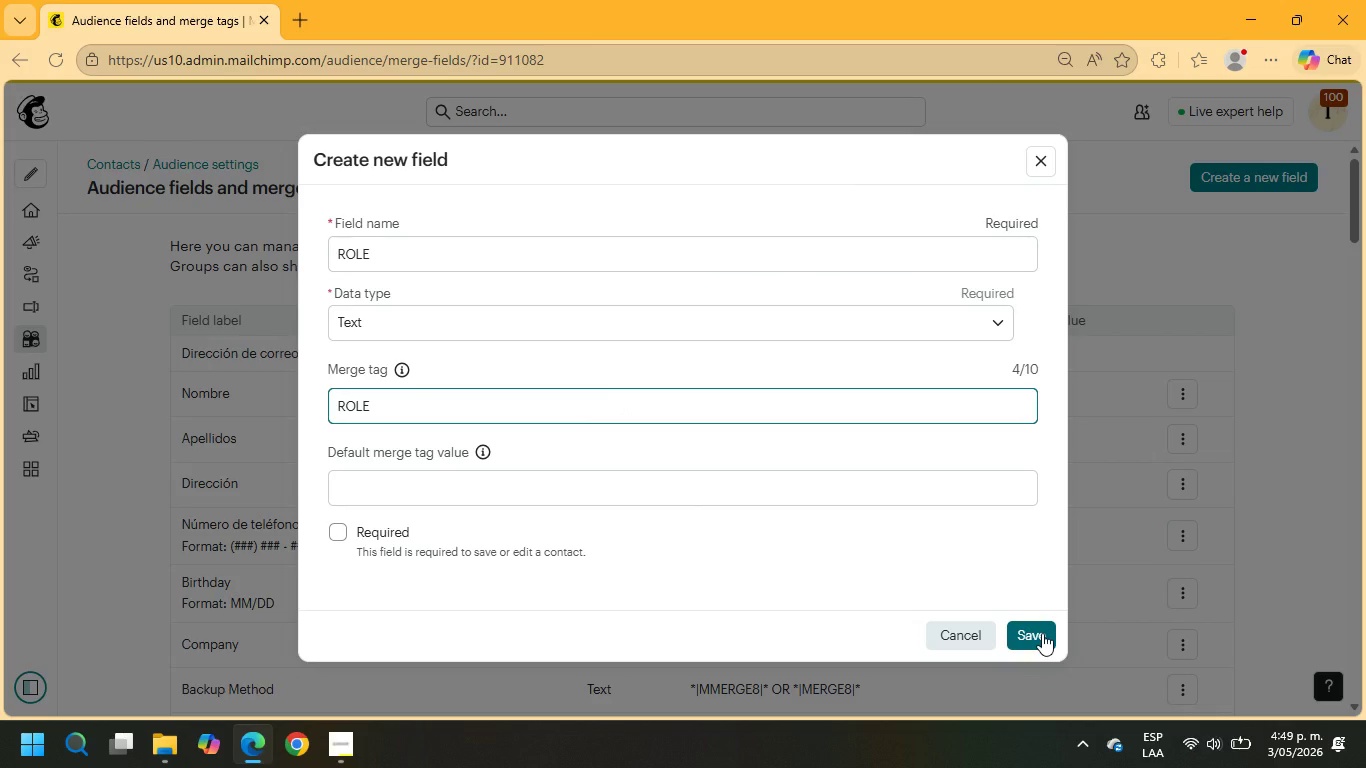 
left_click([1042, 633])
 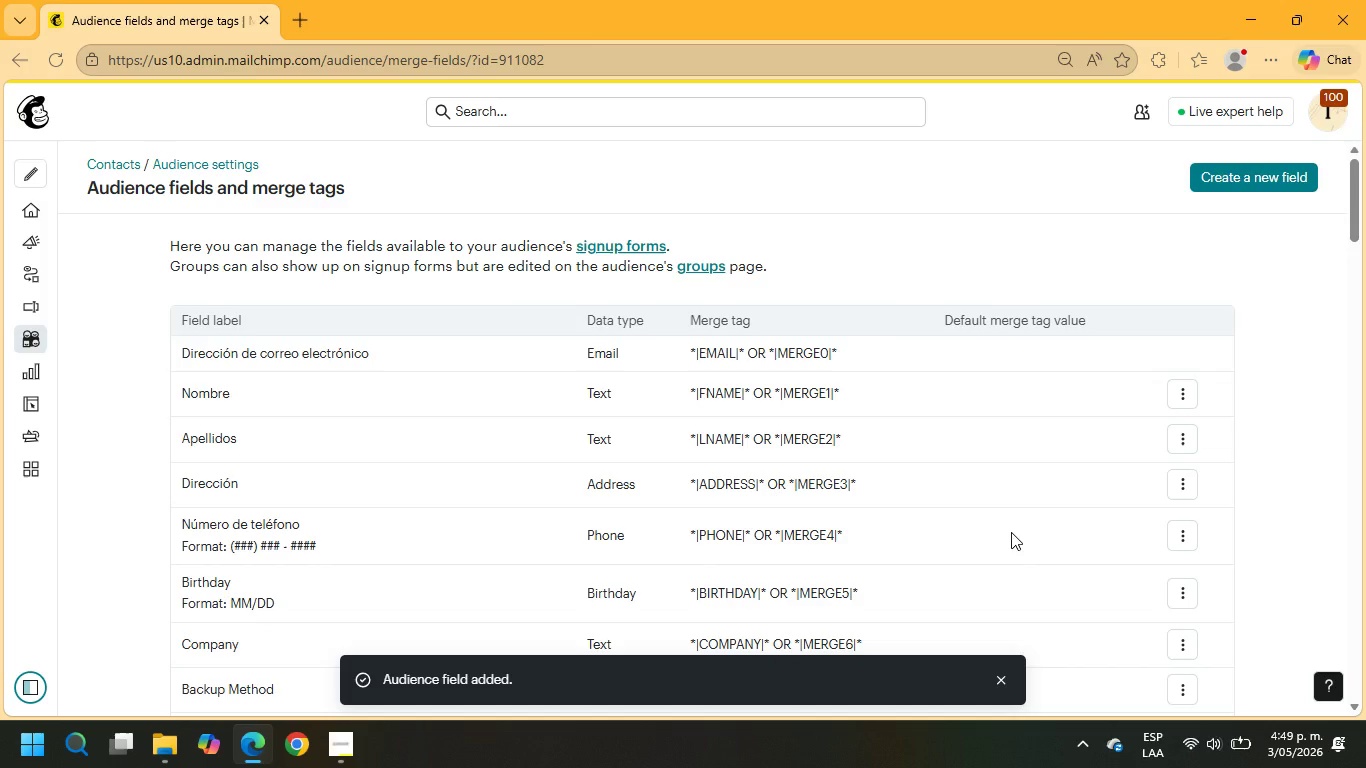 
wait(5.08)
 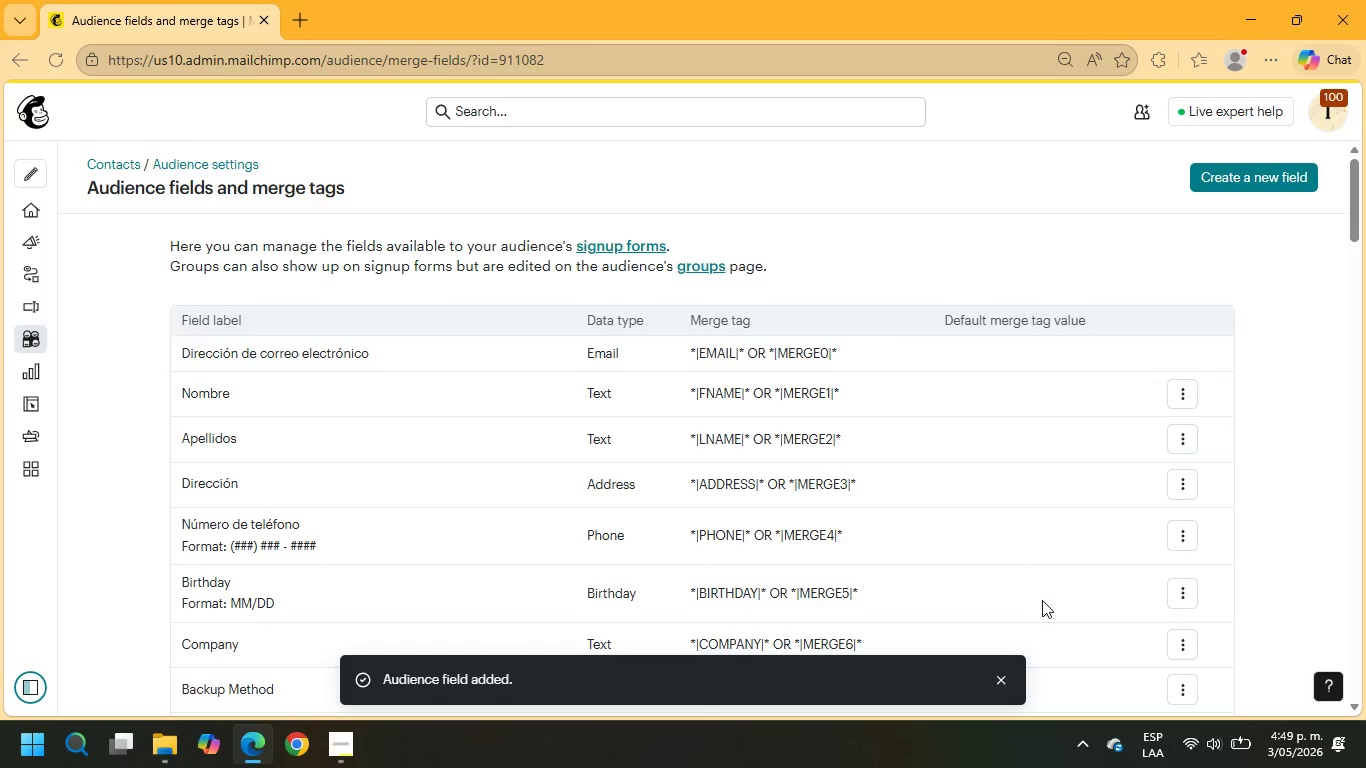 
left_click([1245, 181])
 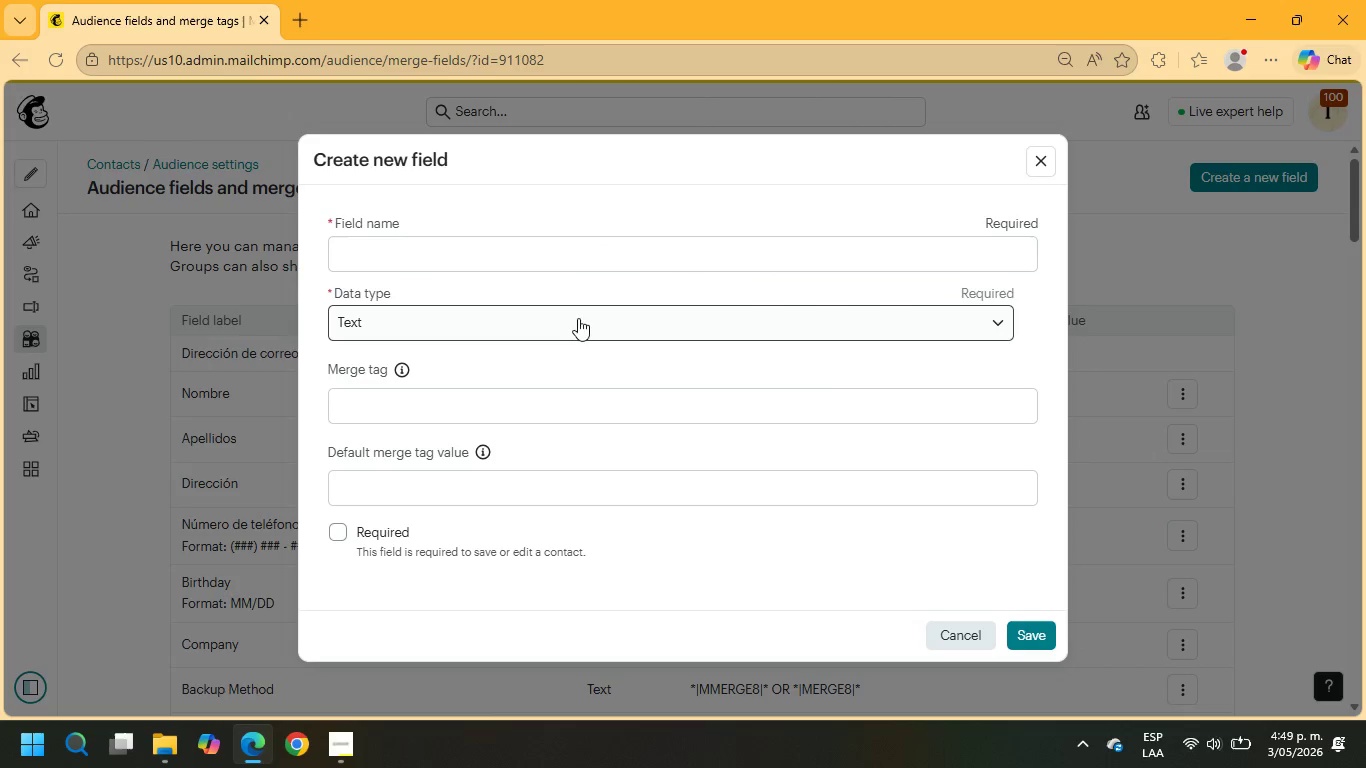 
left_click([569, 249])
 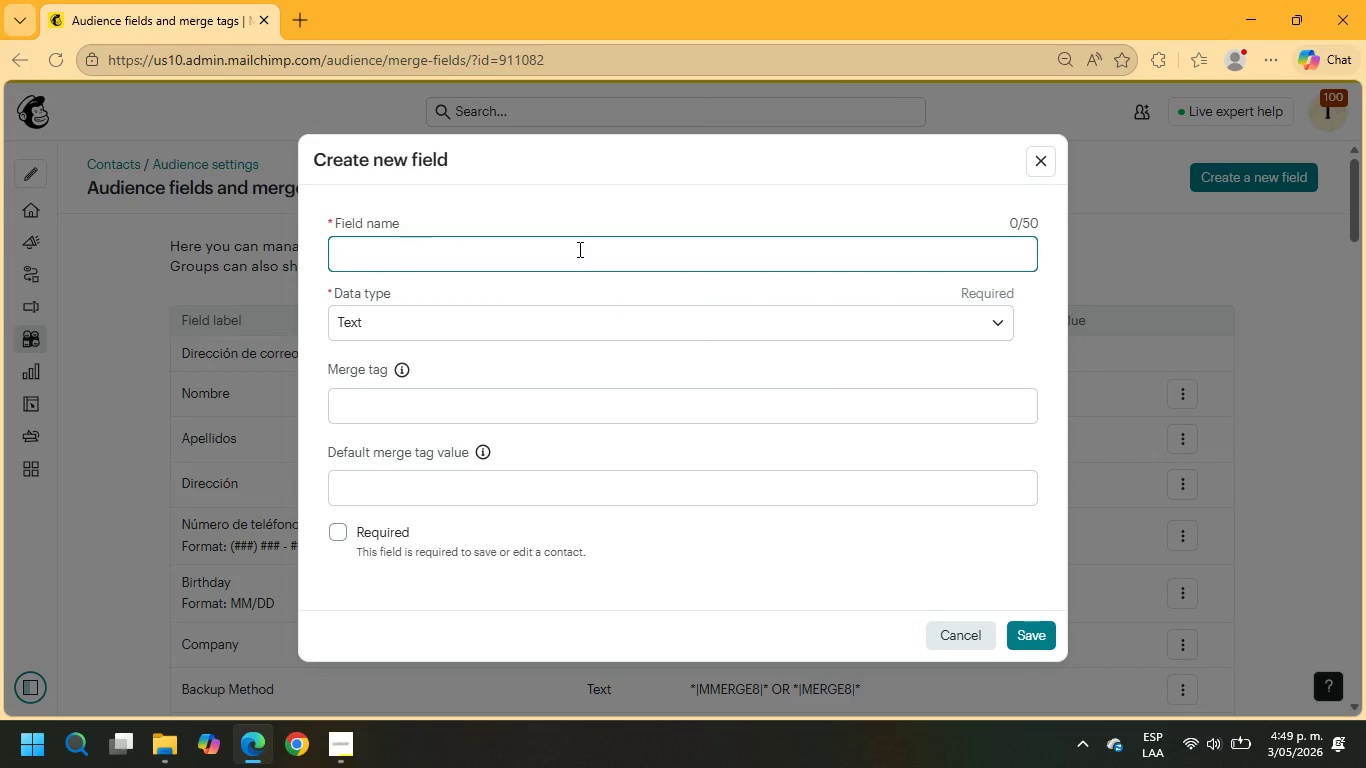 
type(CITY)
 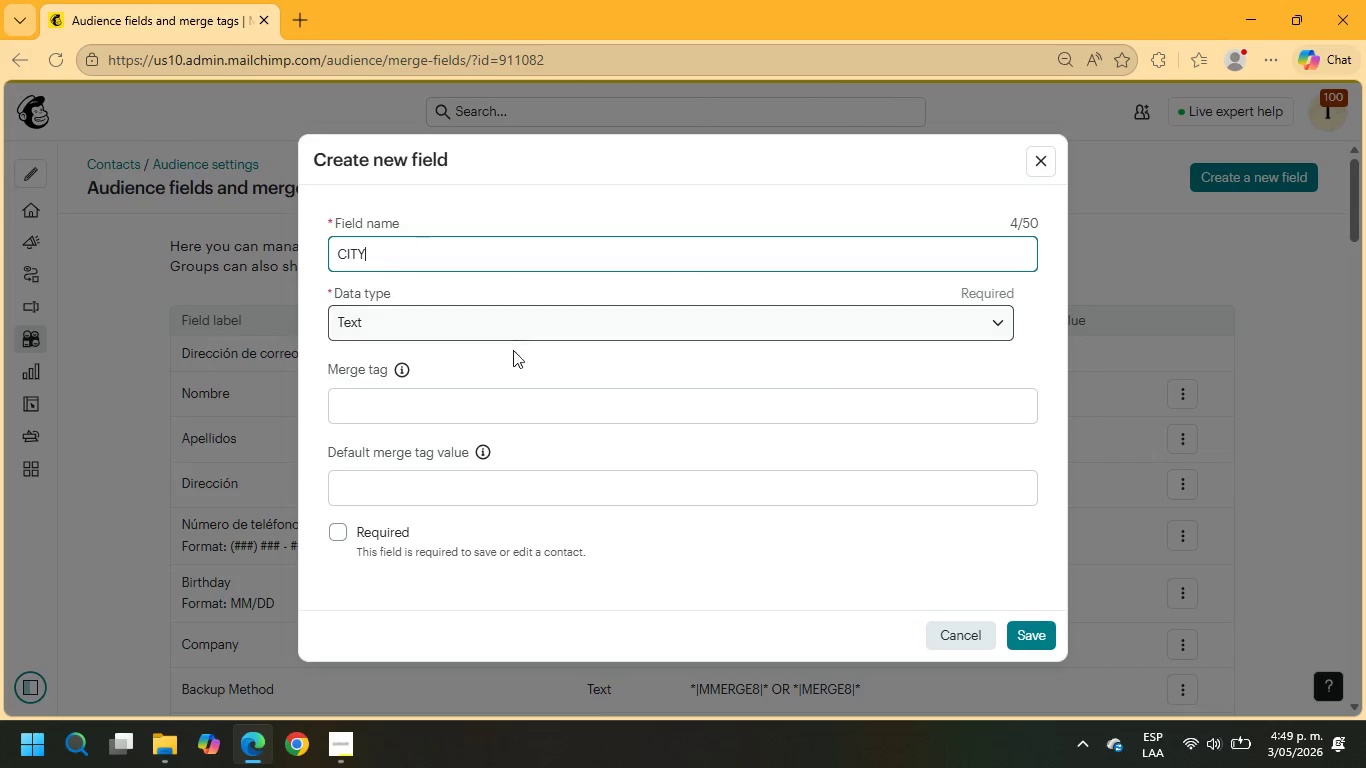 
left_click([491, 409])
 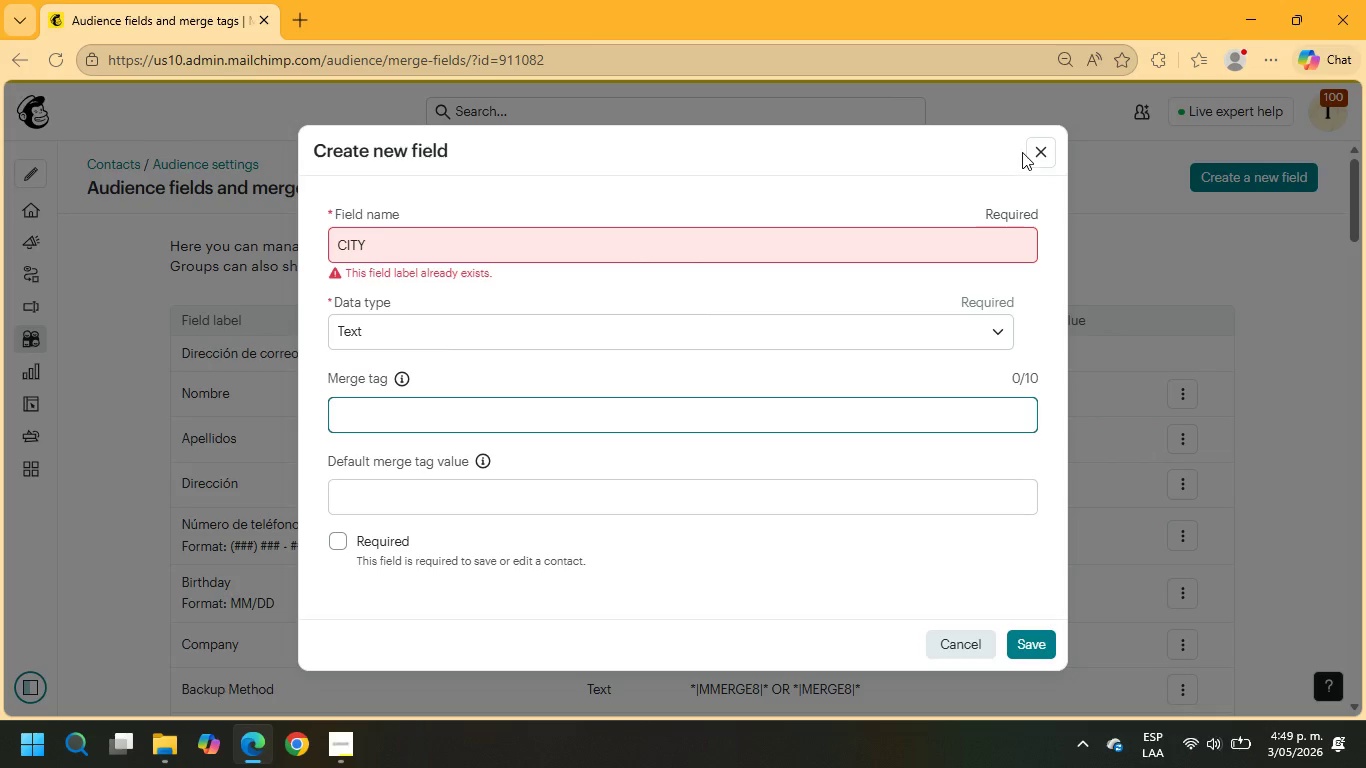 
type(CITY)
 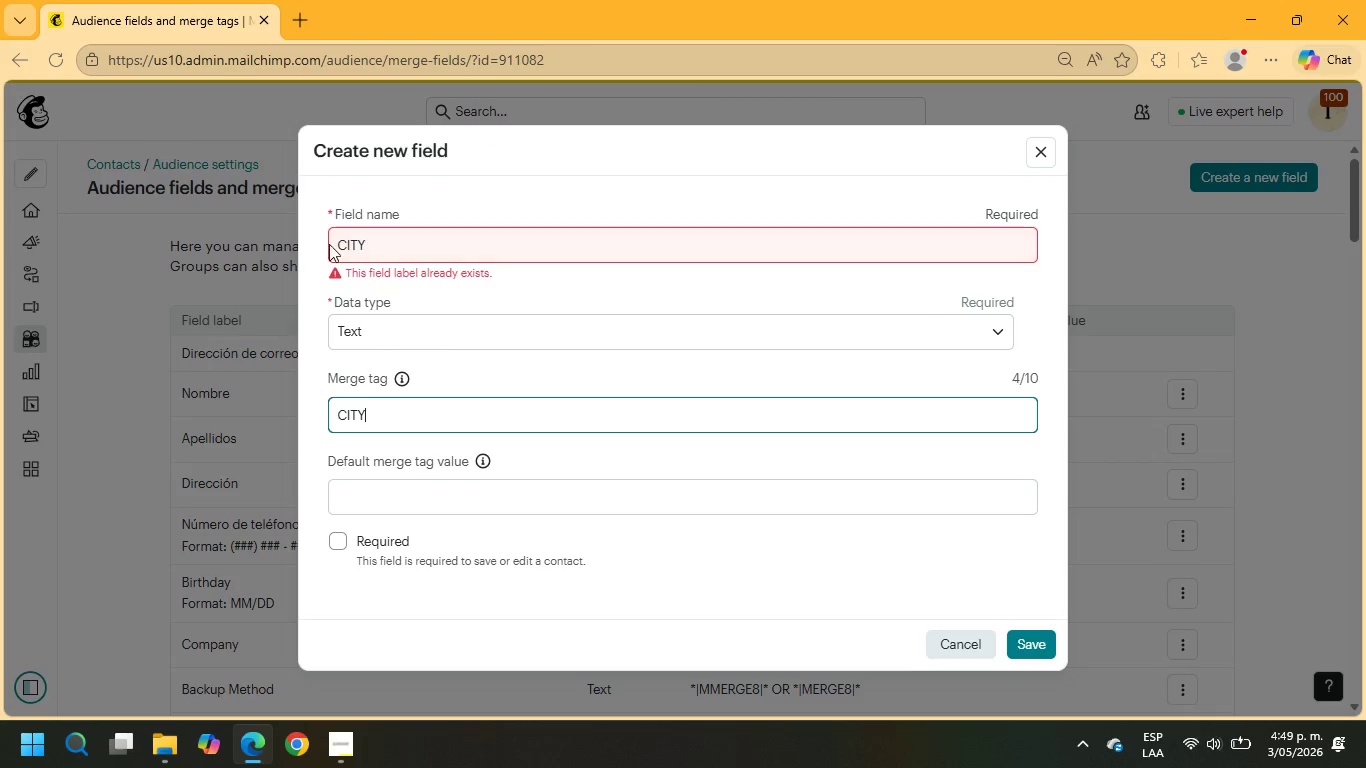 
left_click([338, 240])
 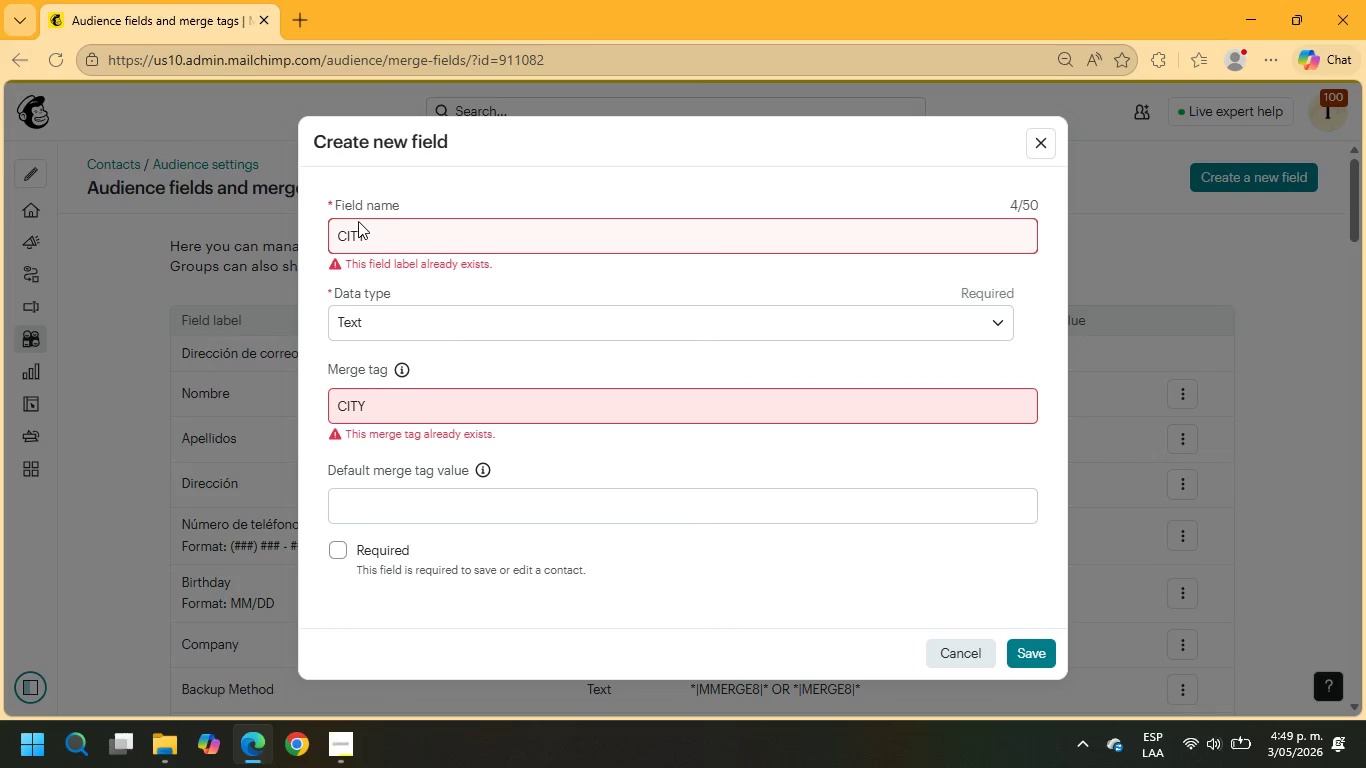 
key(Shift+ShiftRight)
 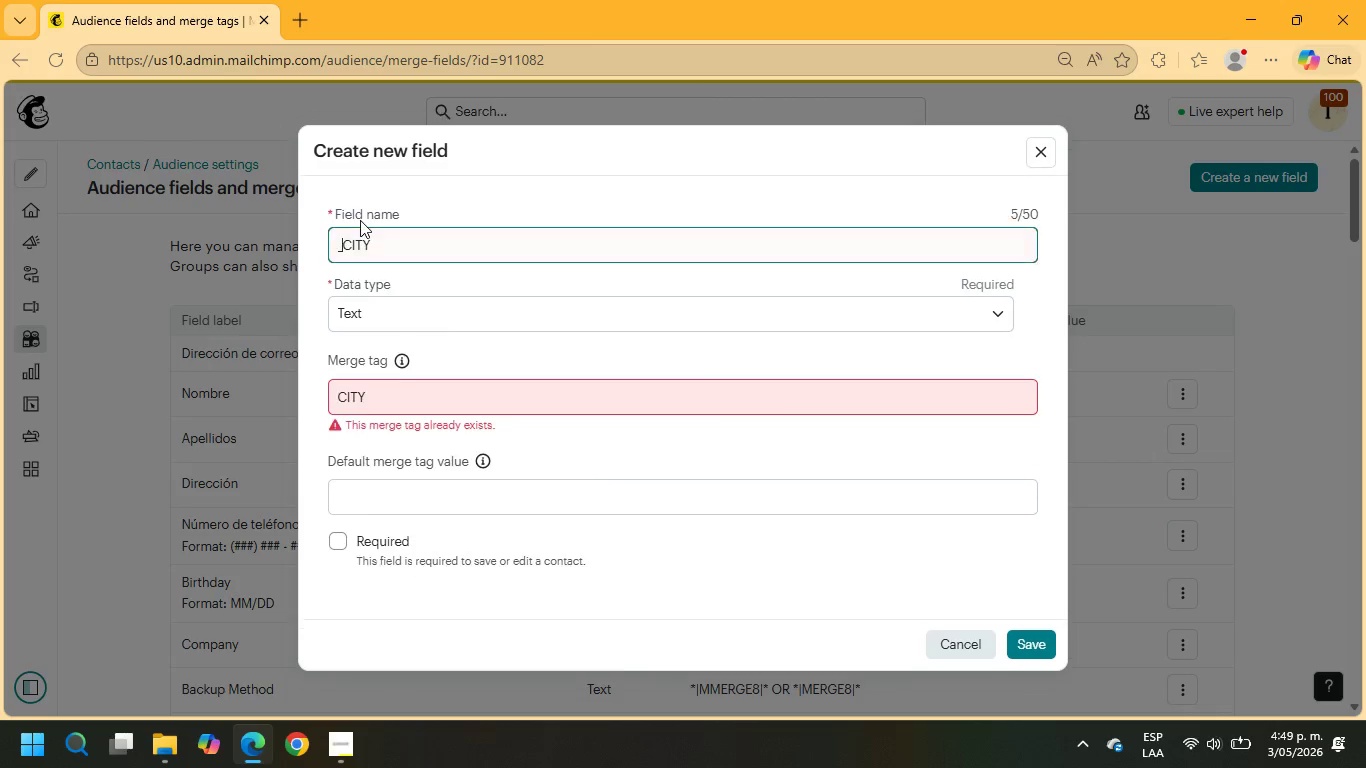 
key(Shift+Minus)
 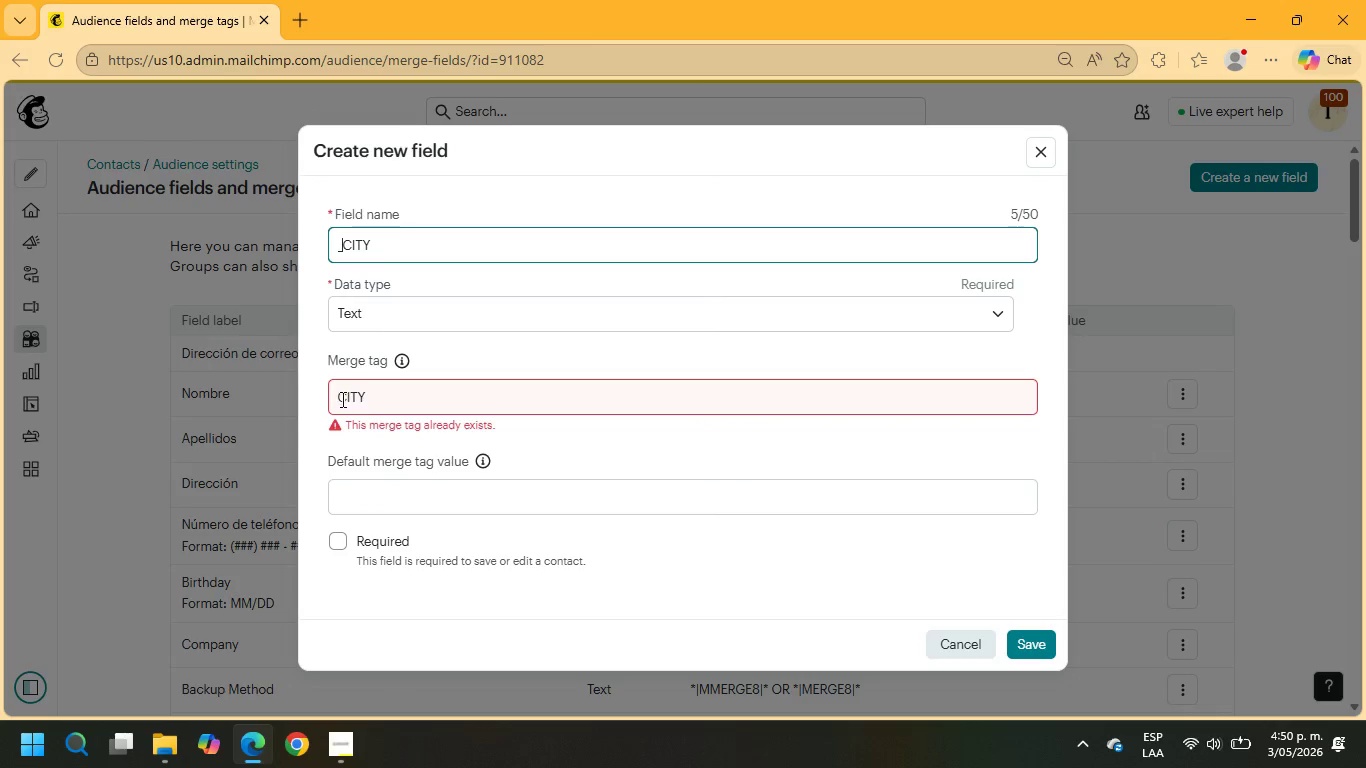 
left_click([337, 393])
 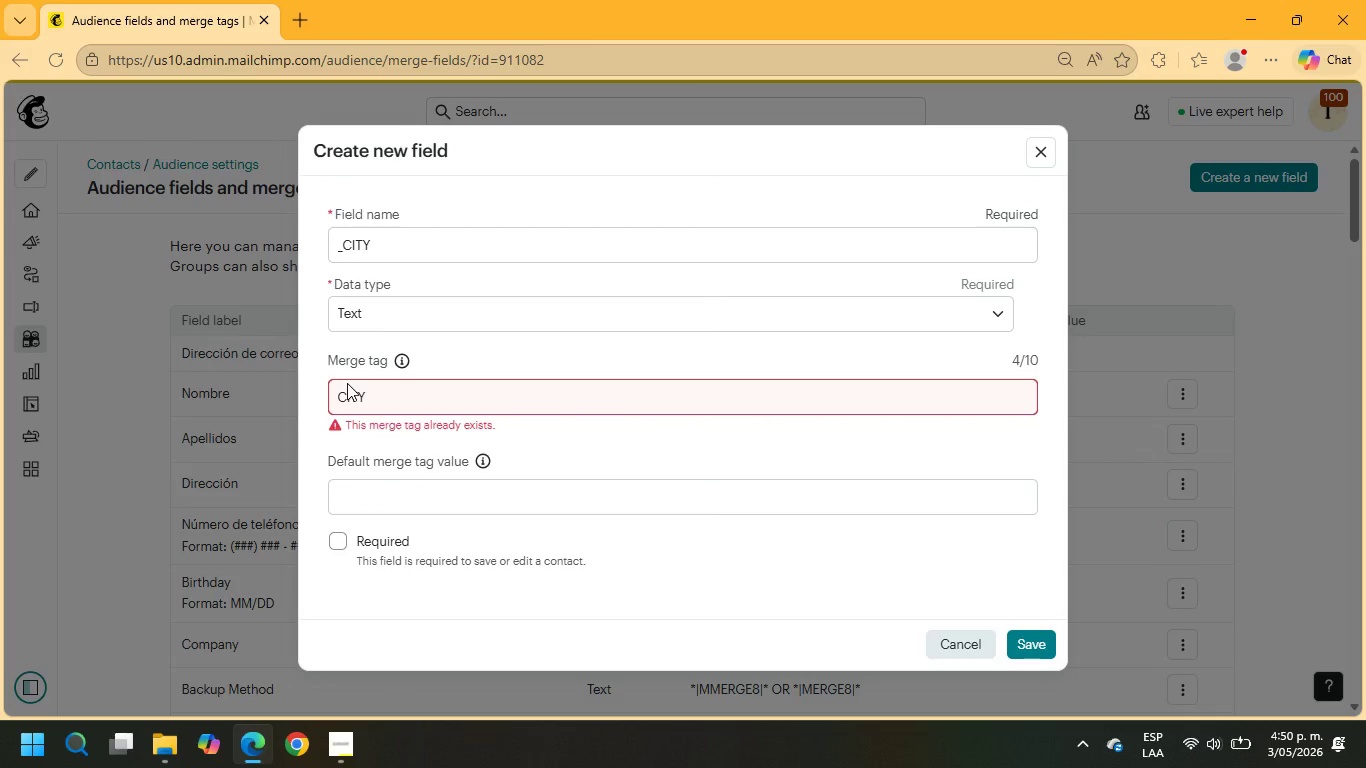 
key(Shift+ShiftRight)
 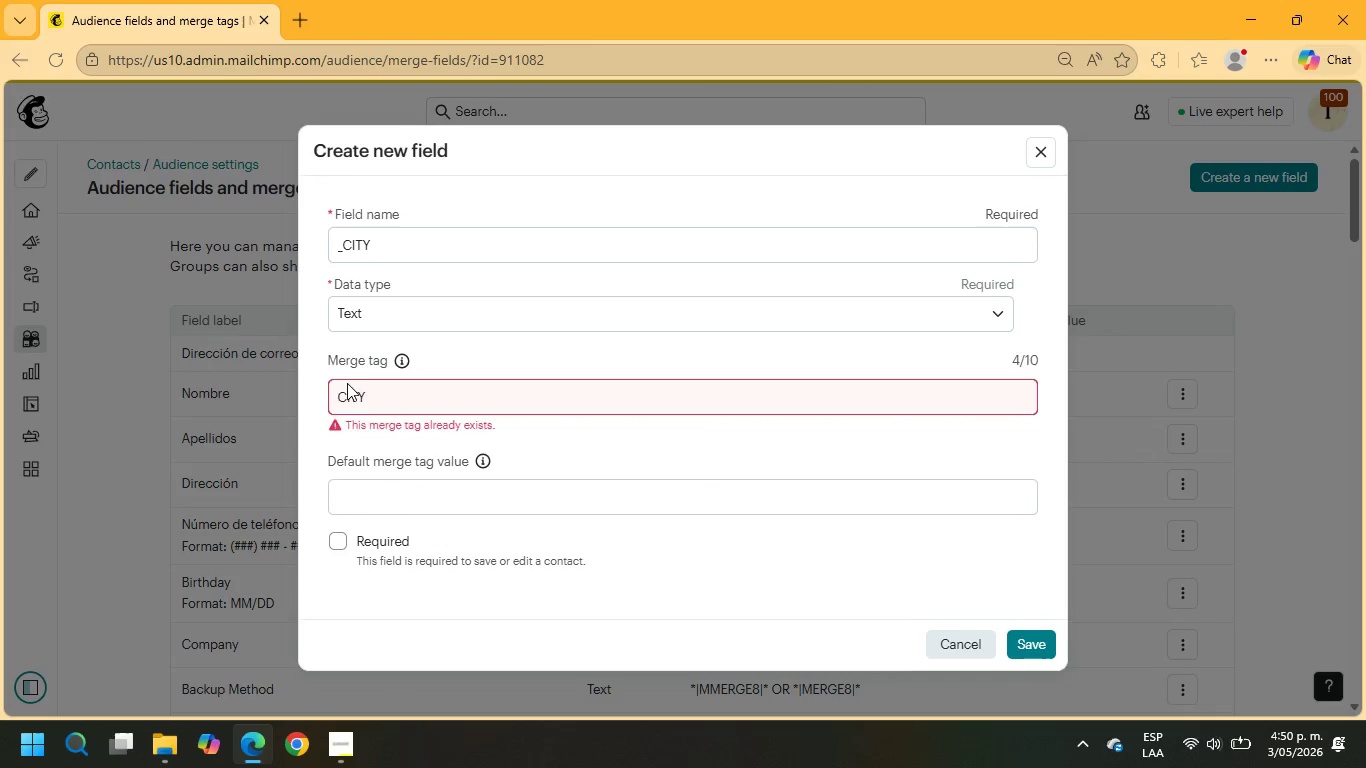 
key(Shift+Minus)
 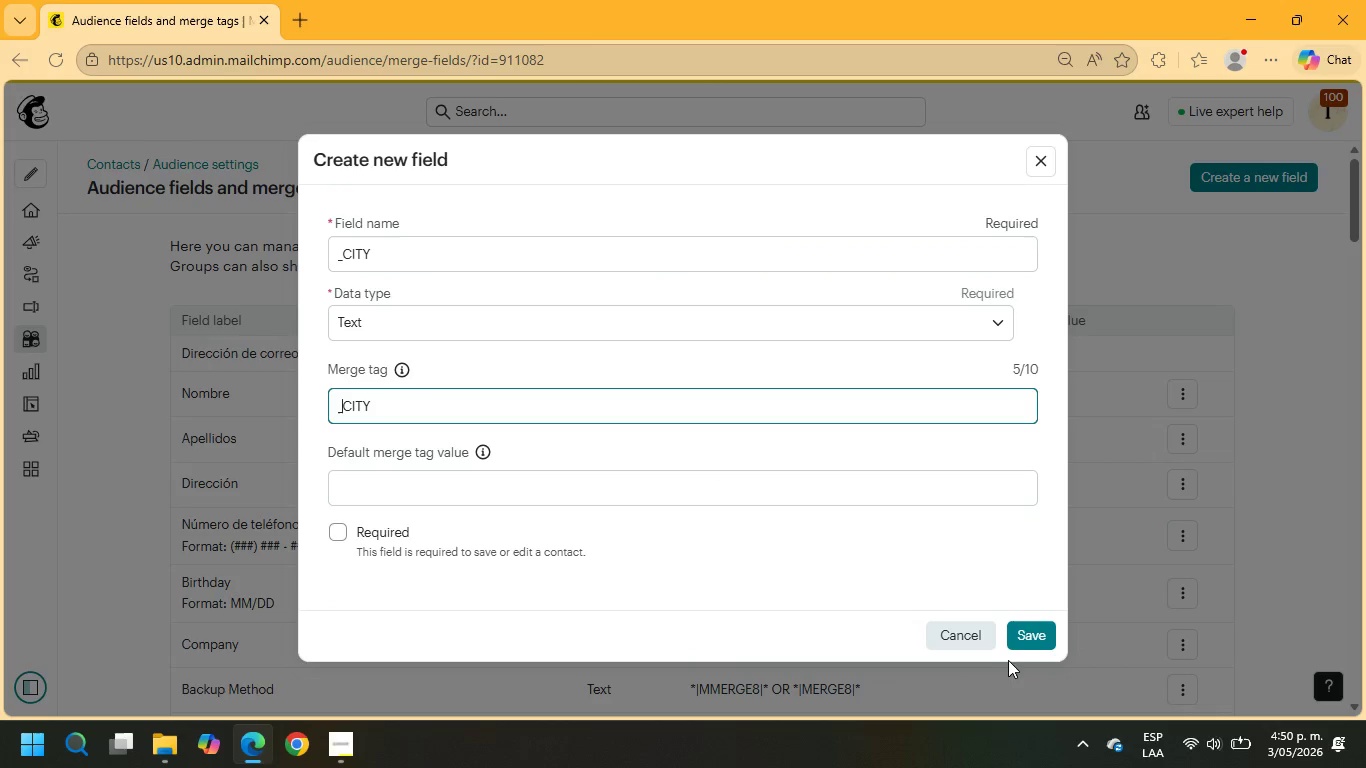 
left_click([1027, 640])
 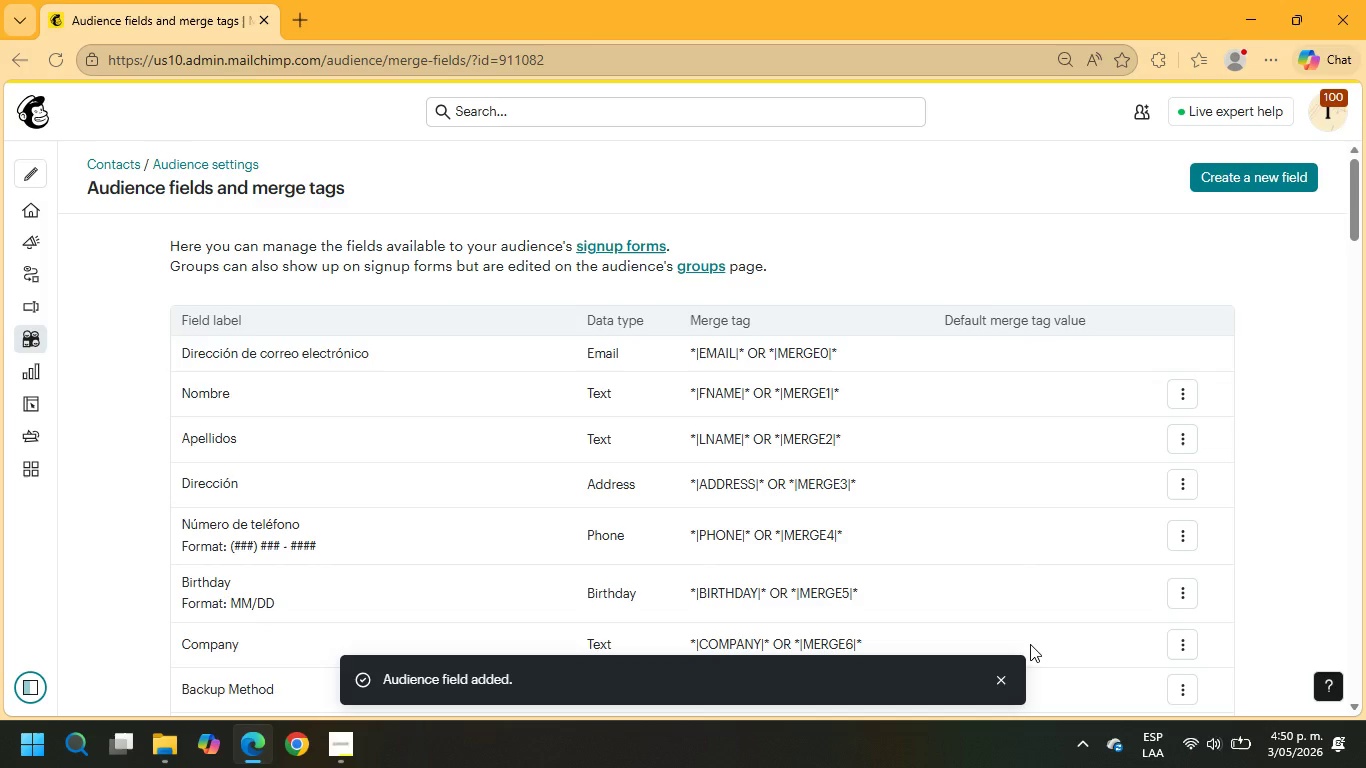 
wait(8.66)
 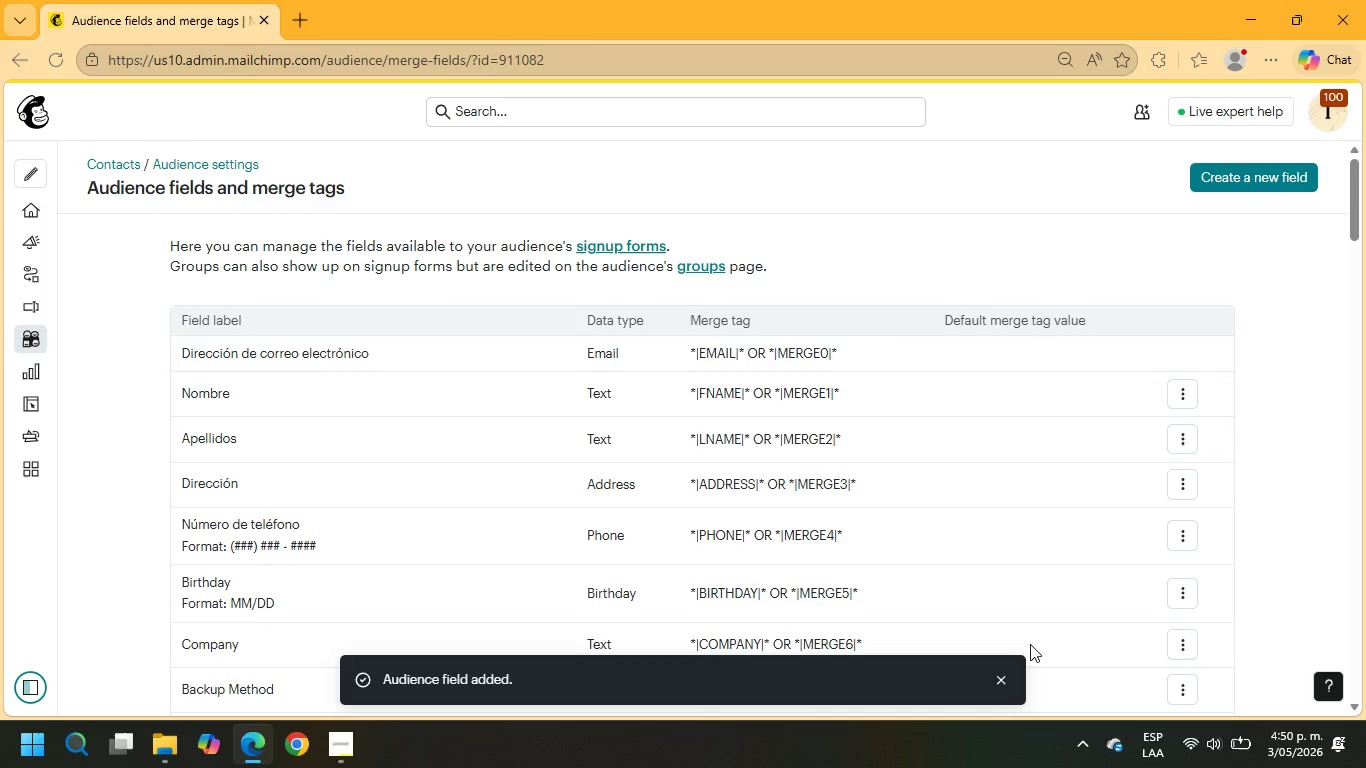 
left_click([66, 219])
 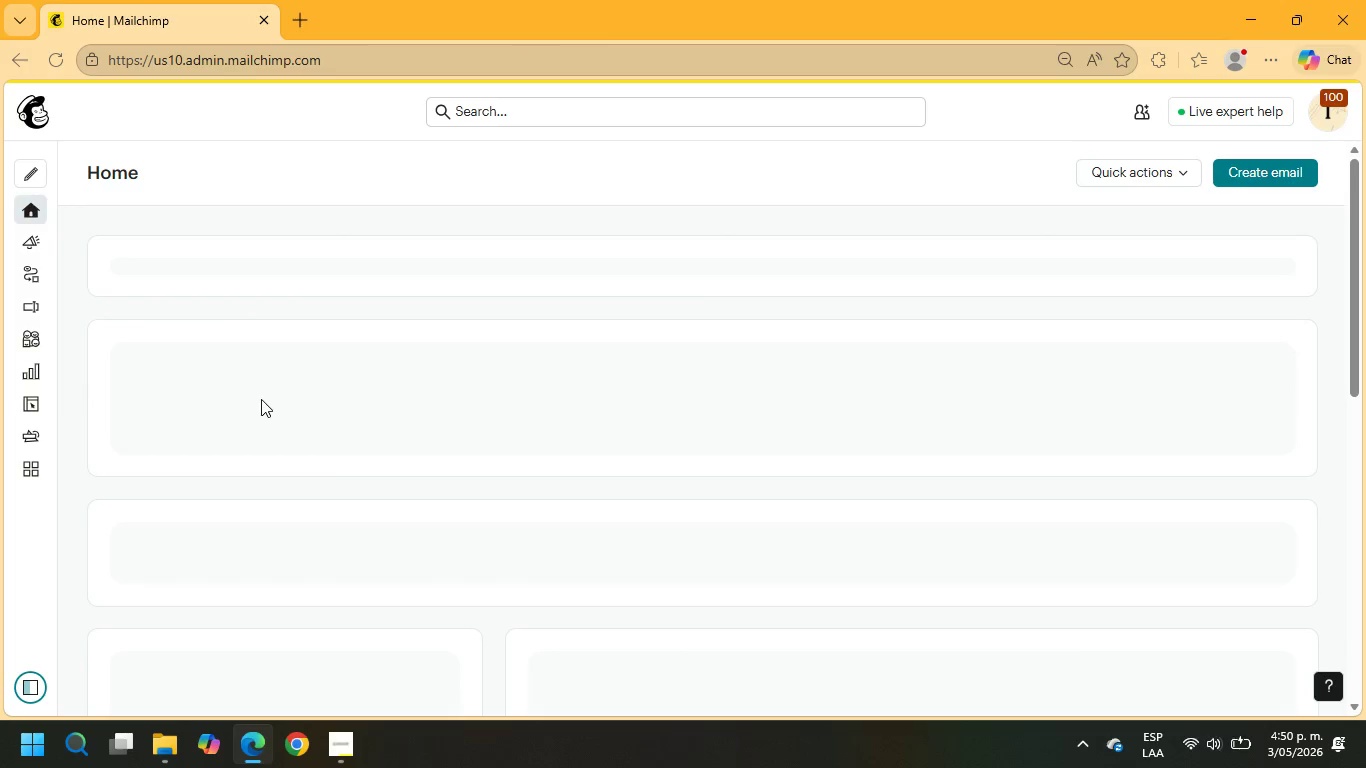 
scroll: coordinate [261, 399], scroll_direction: down, amount: 3.0
 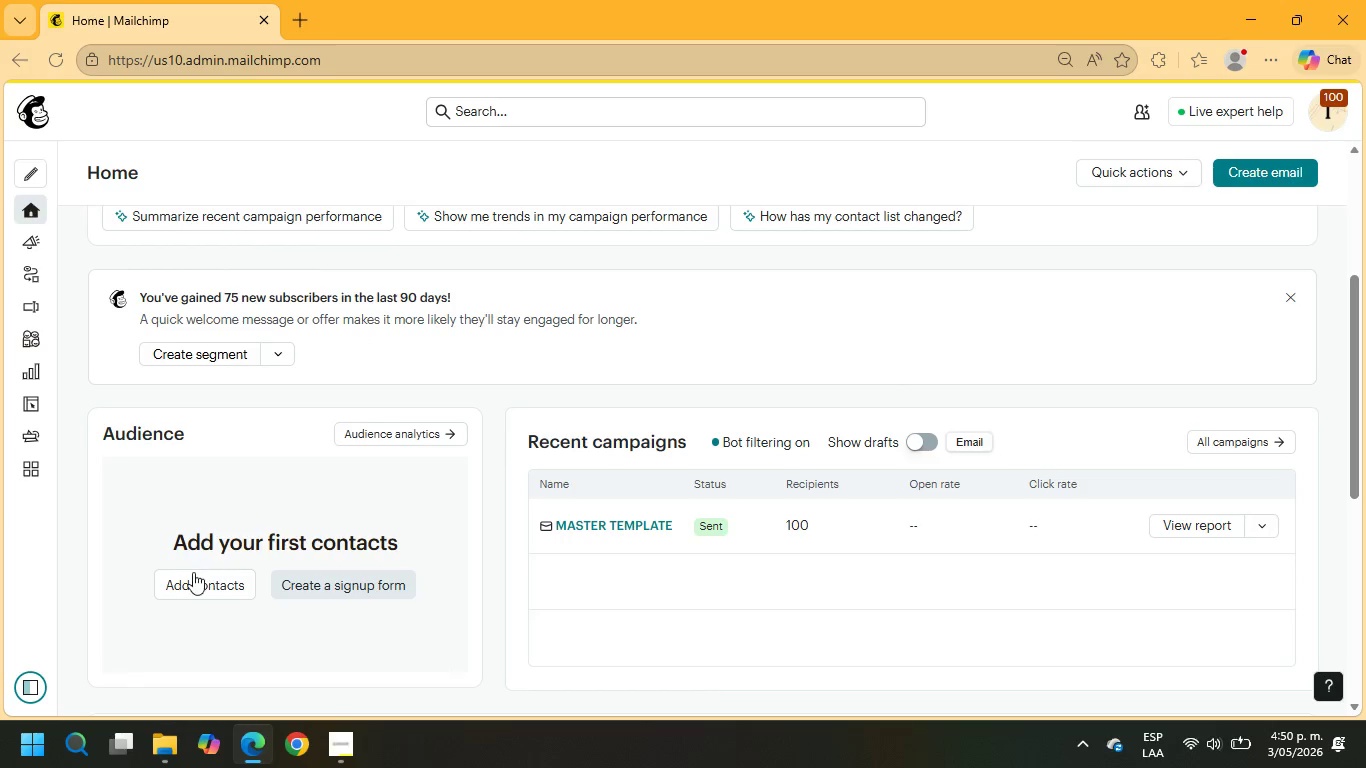 
left_click([190, 584])
 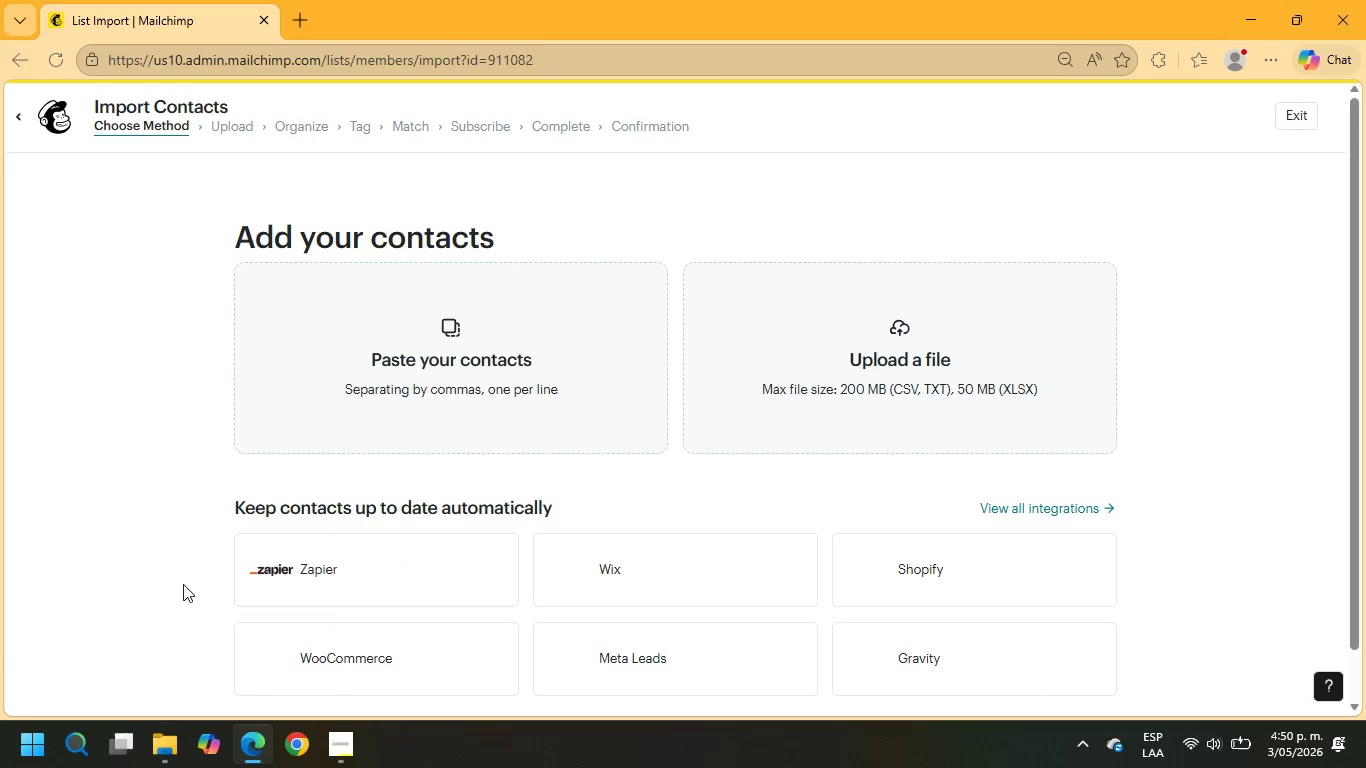 
left_click([943, 363])
 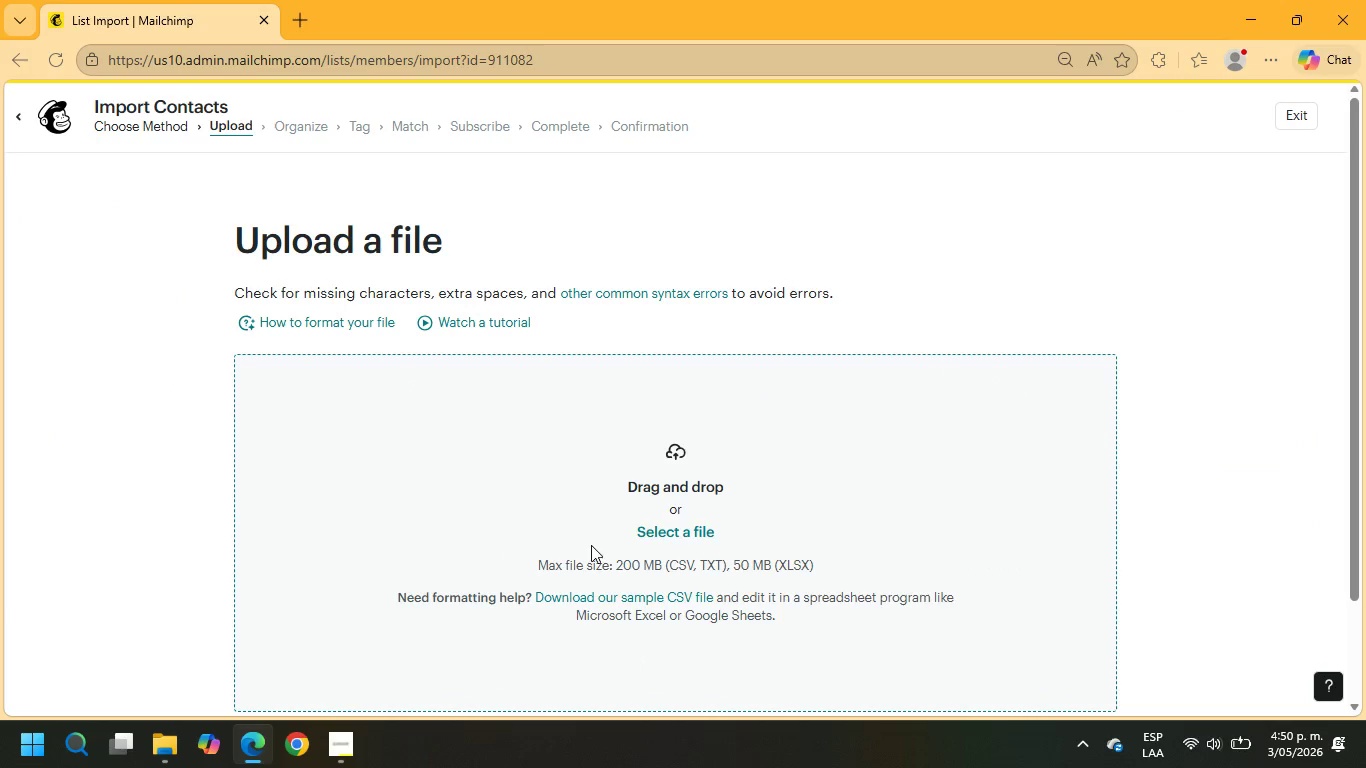 
left_click([663, 542])
 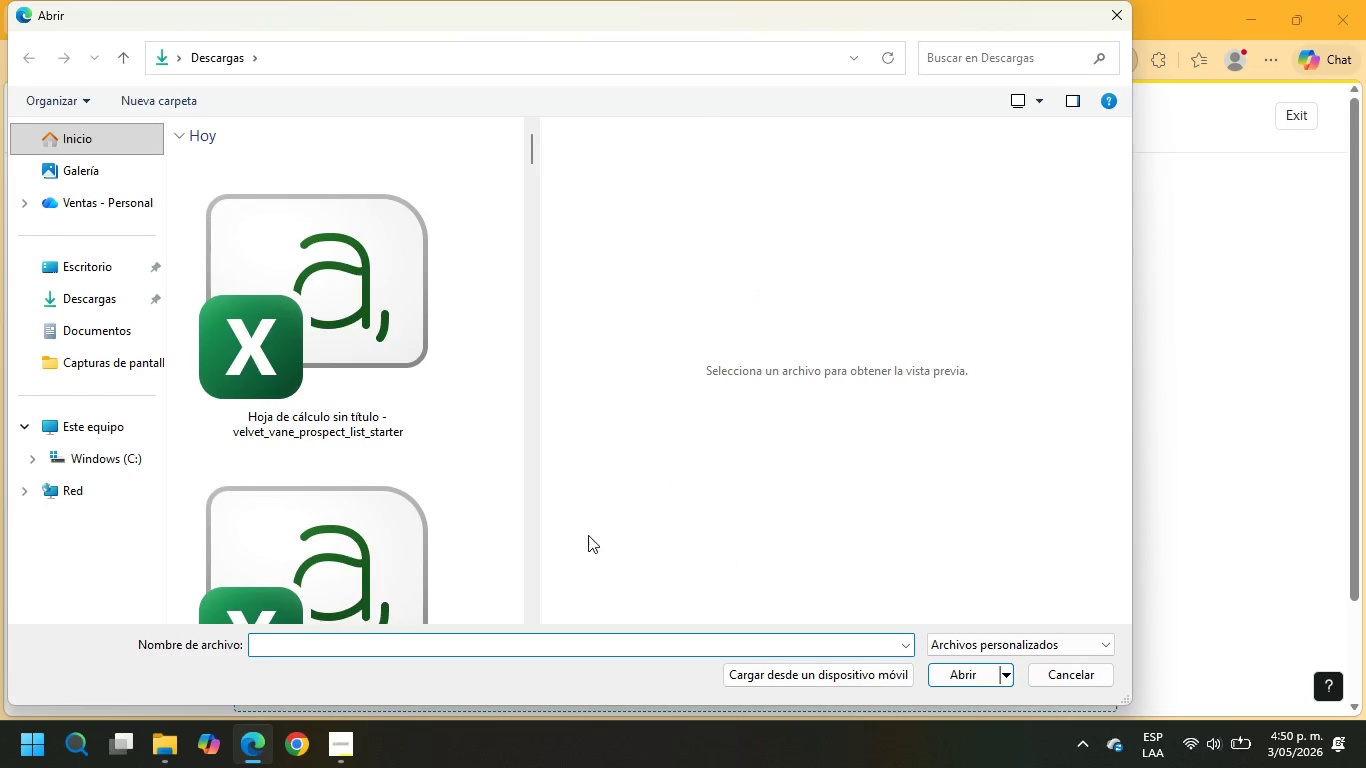 
left_click([351, 317])
 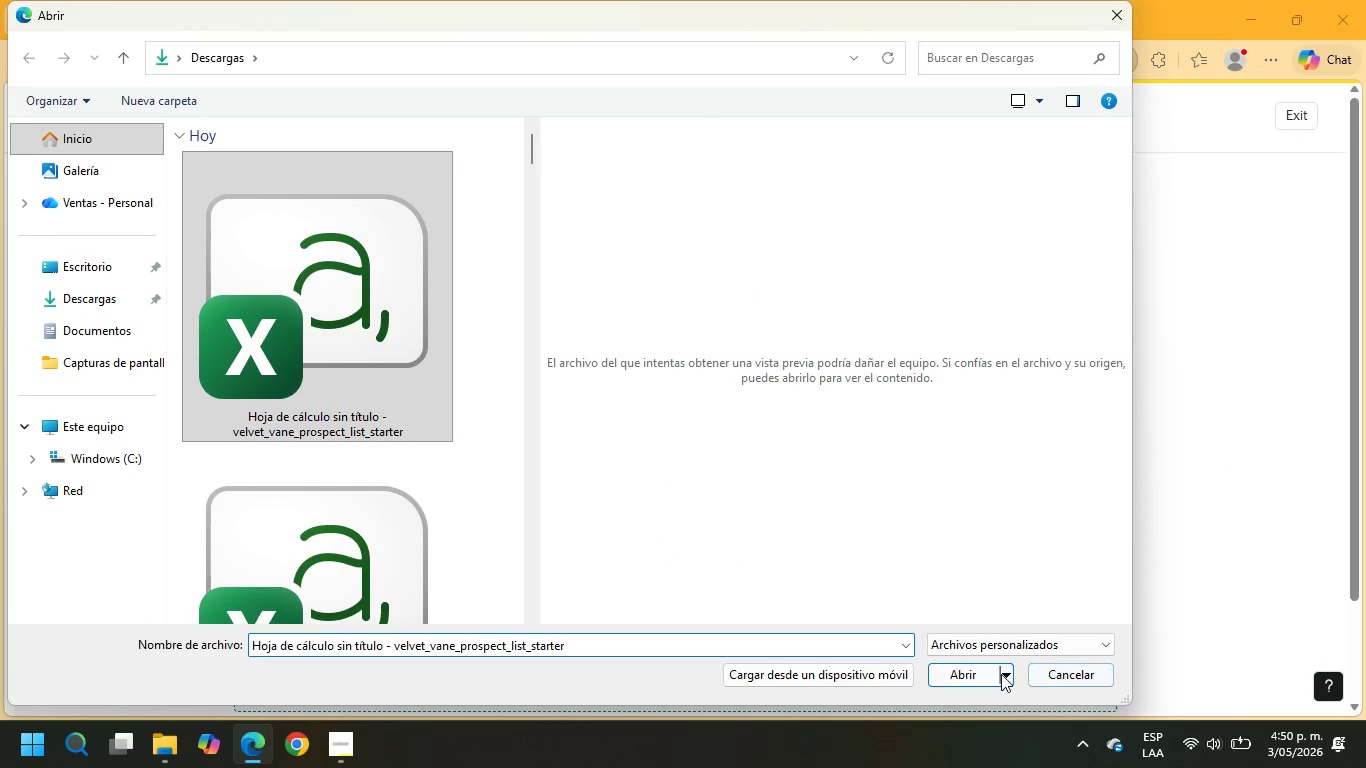 
left_click([959, 675])
 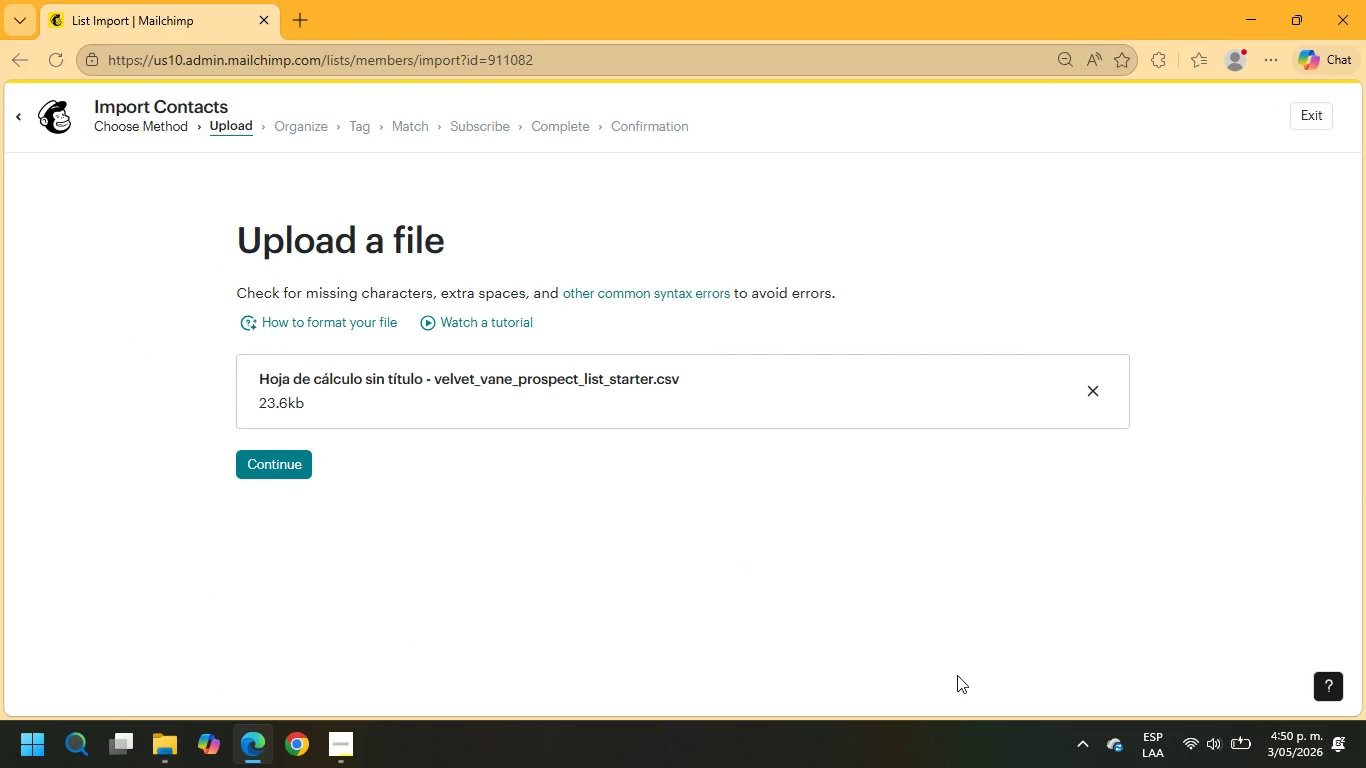 
left_click([287, 469])
 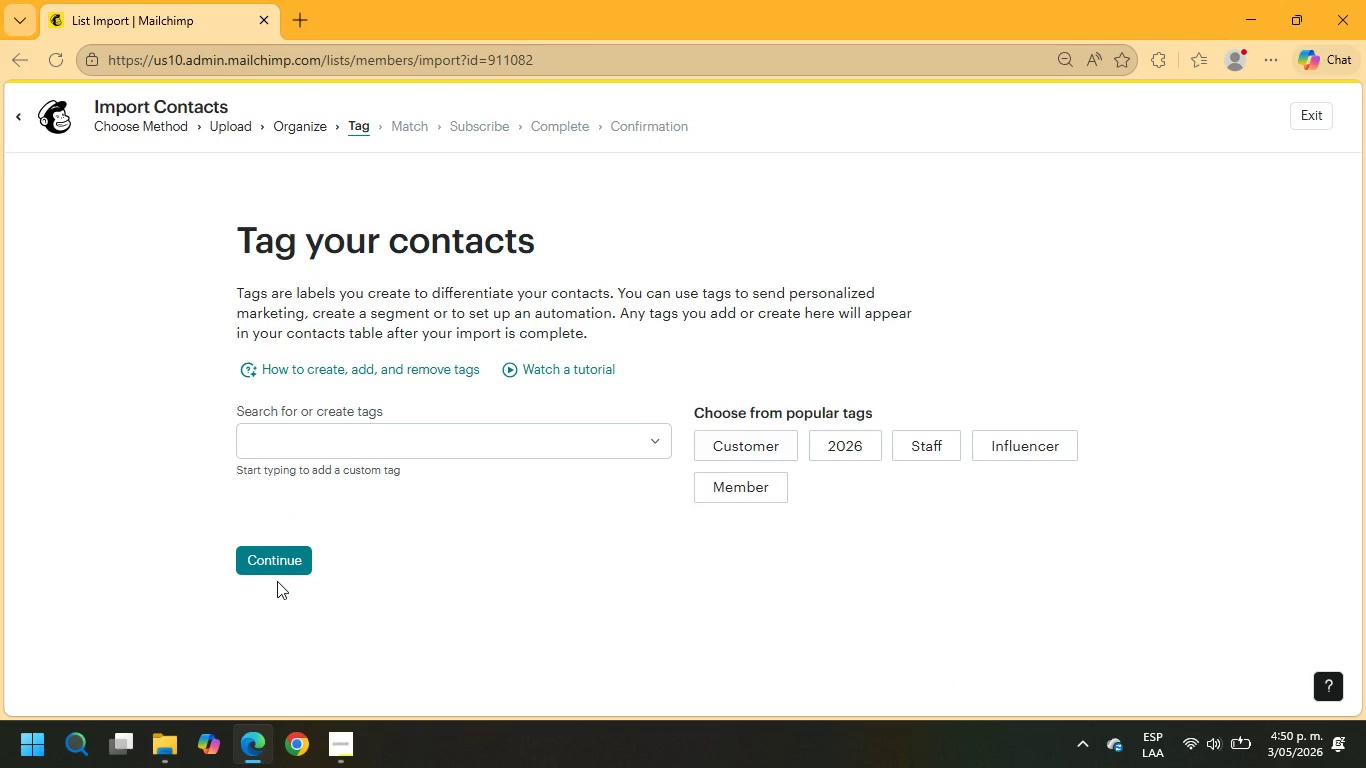 
wait(14.24)
 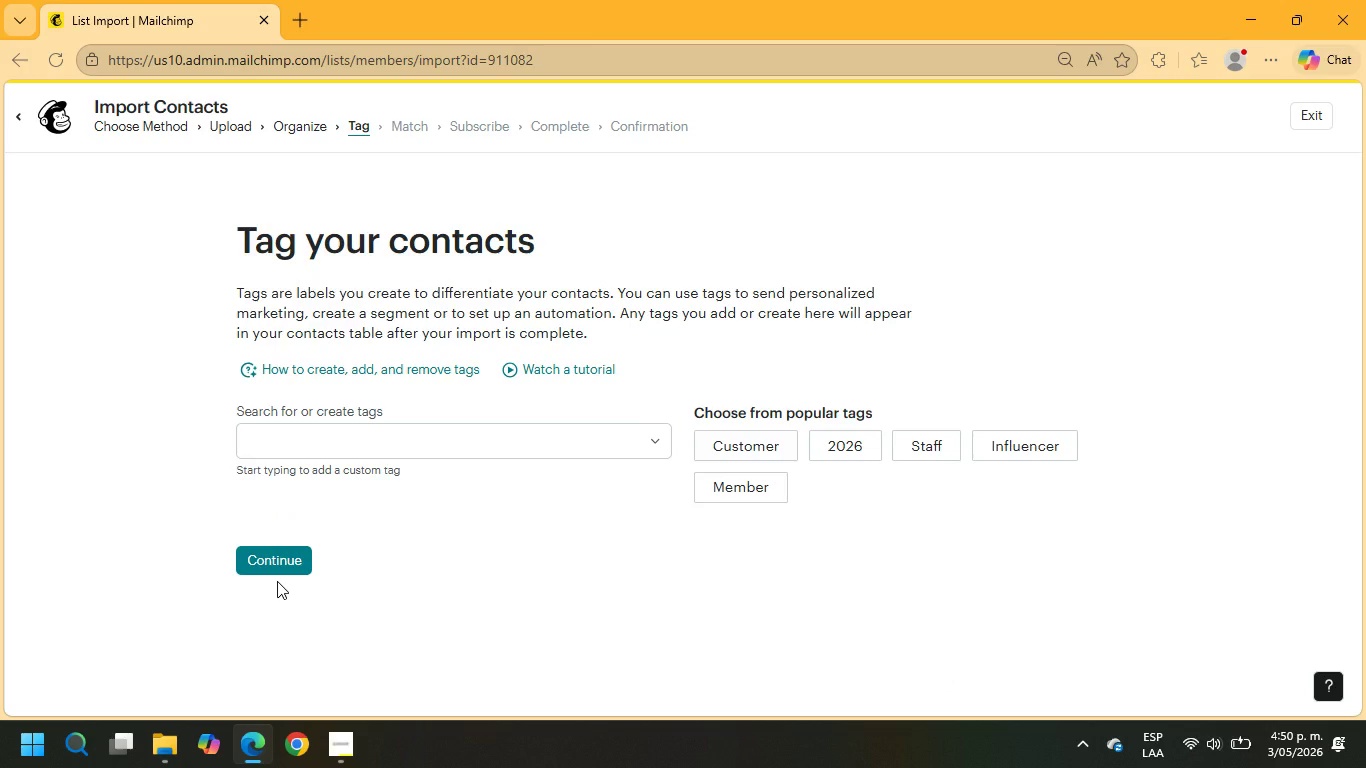 
left_click([346, 448])
 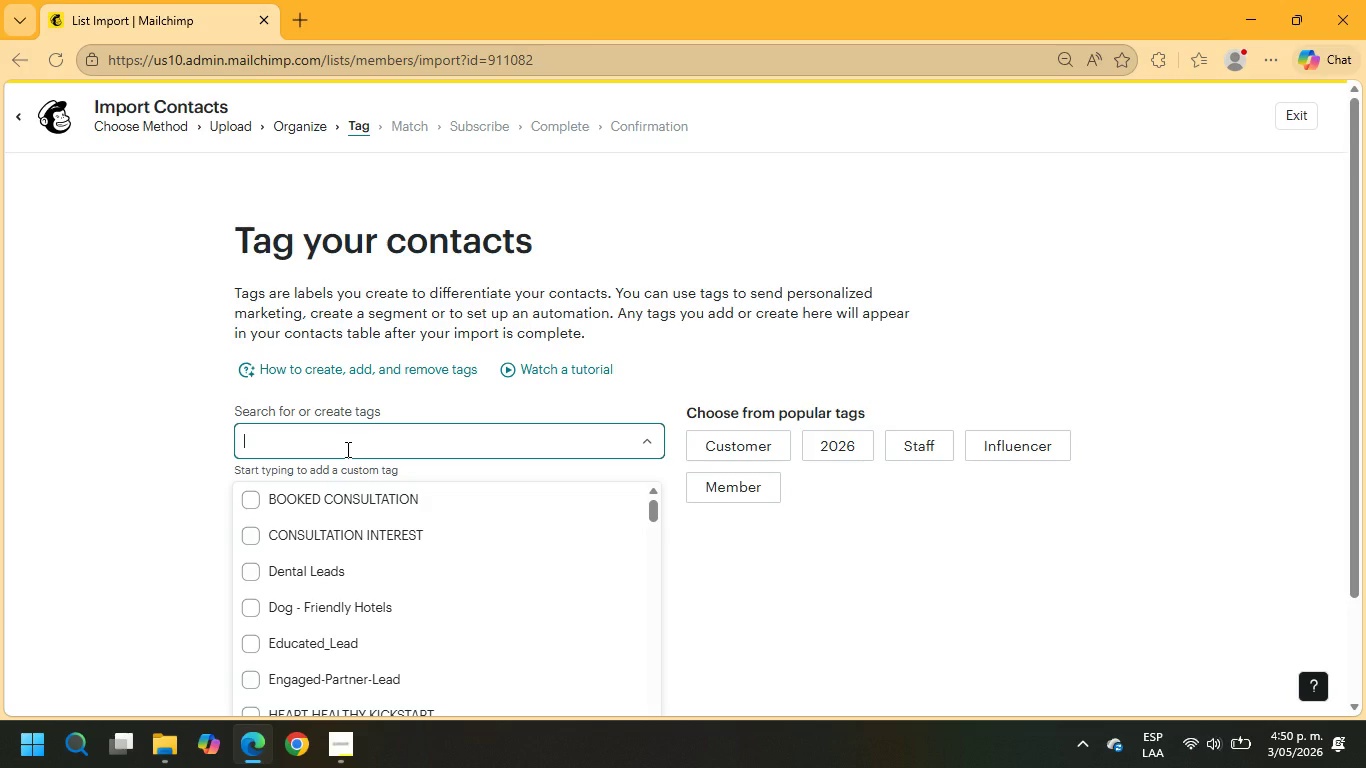 
type(LINKE)
 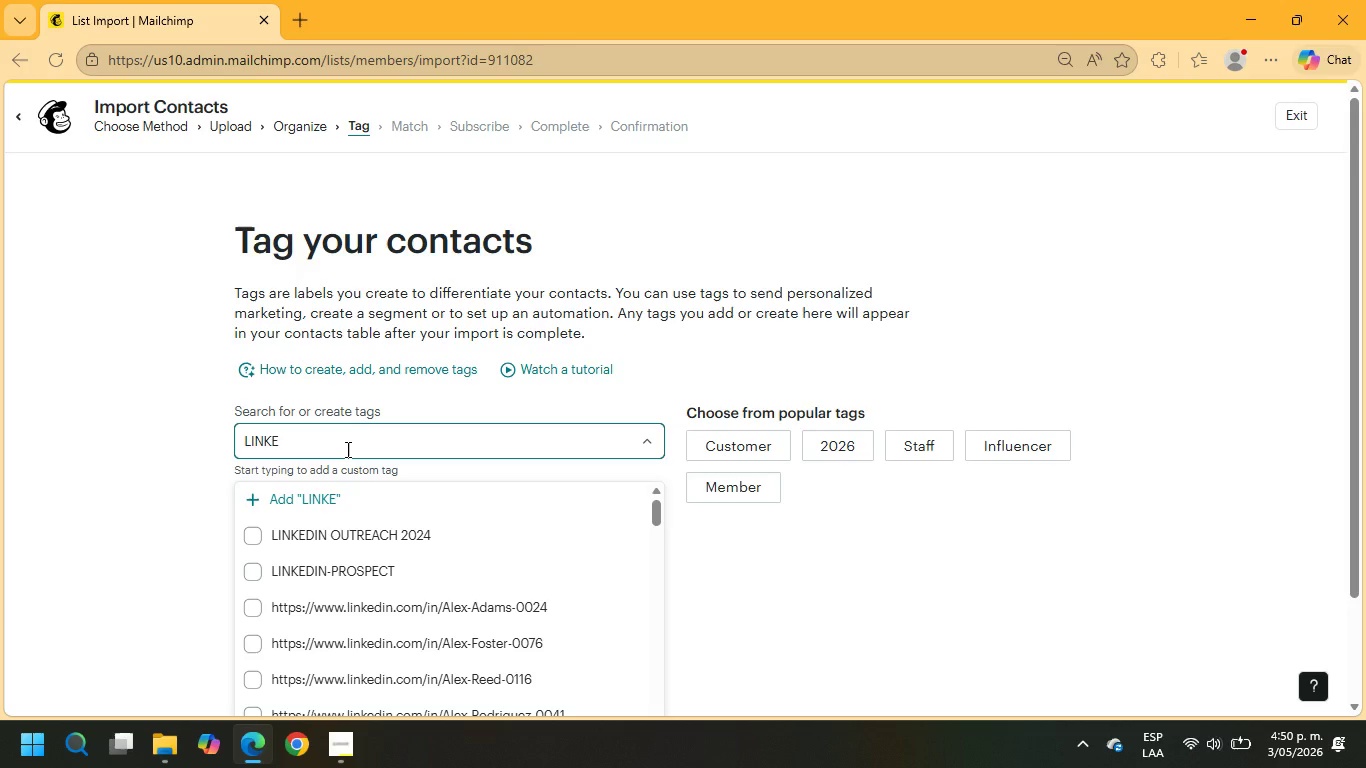 
wait(5.42)
 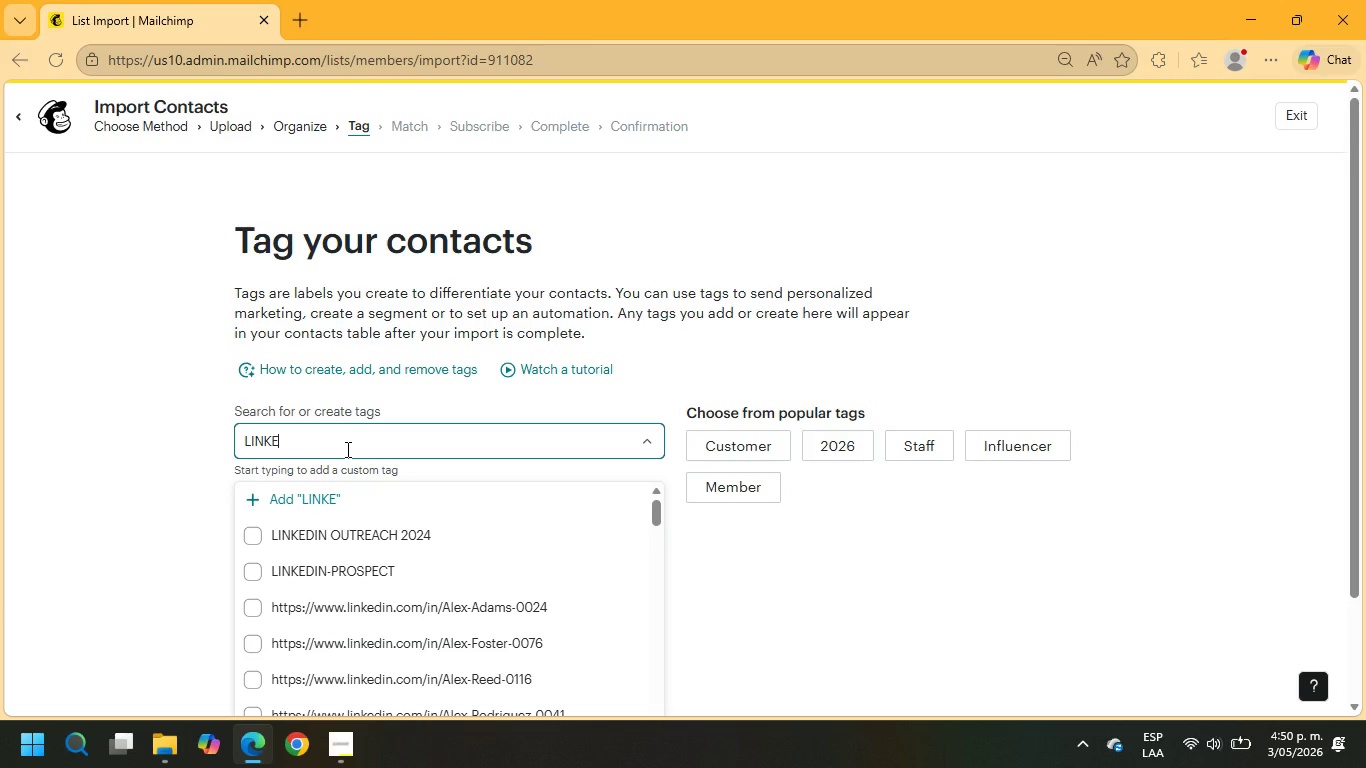 
key(Backspace)
key(Backspace)
key(Backspace)
key(Backspace)
type(inkedIn Prospect)
 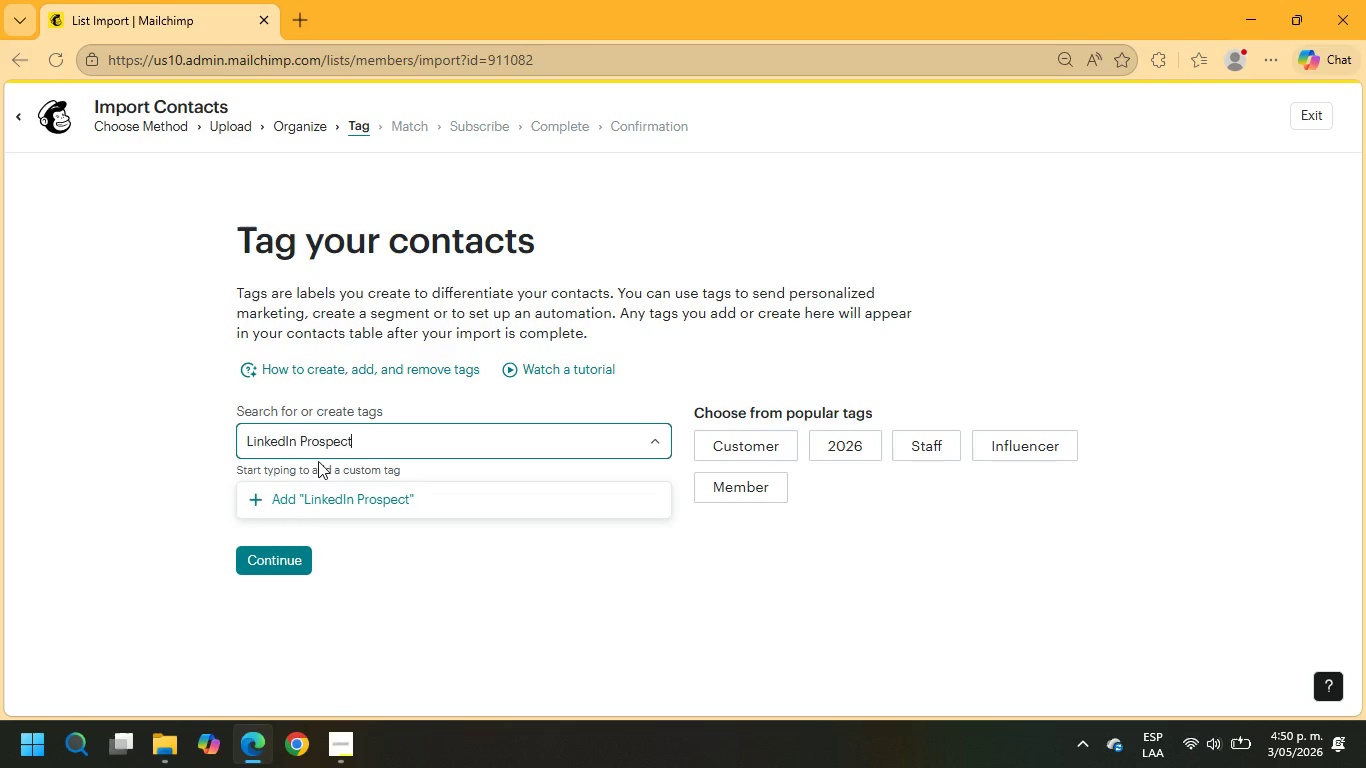 
left_click([298, 439])
 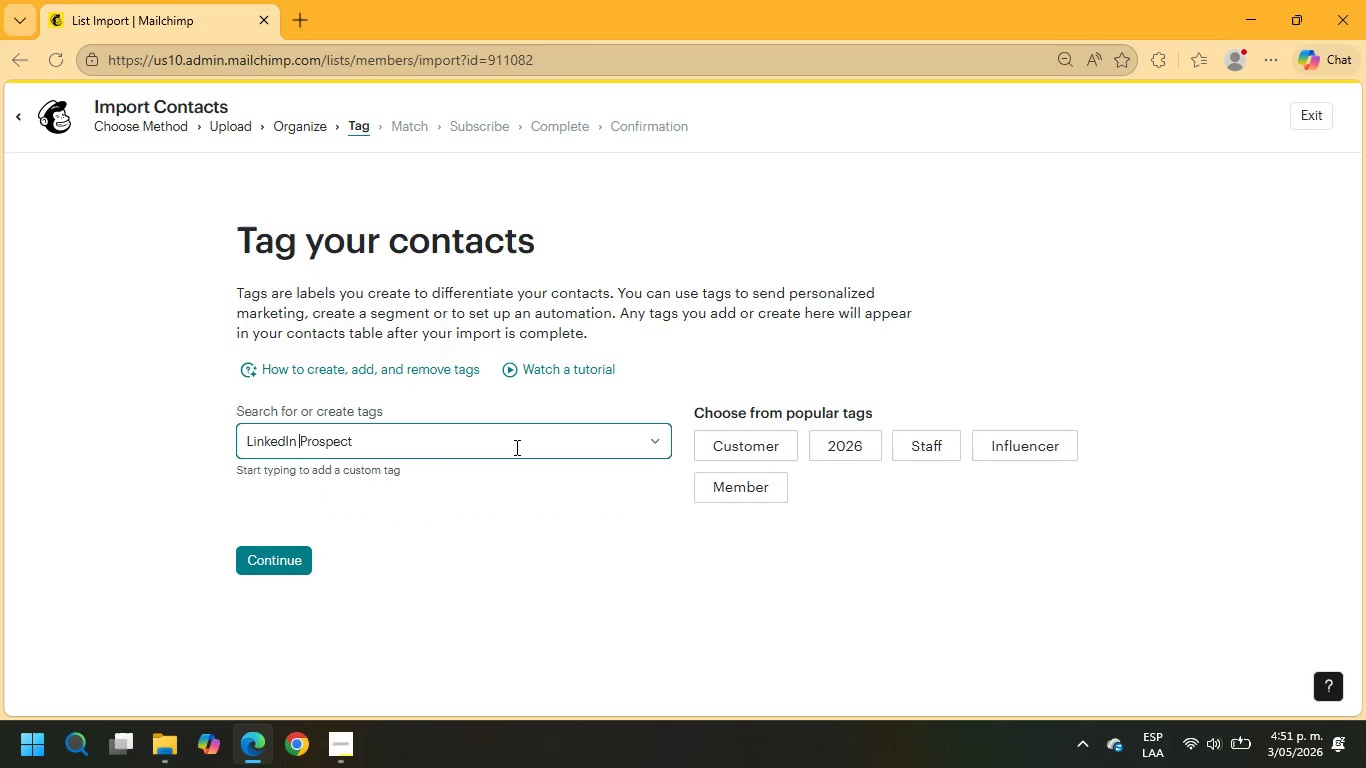 
wait(5.7)
 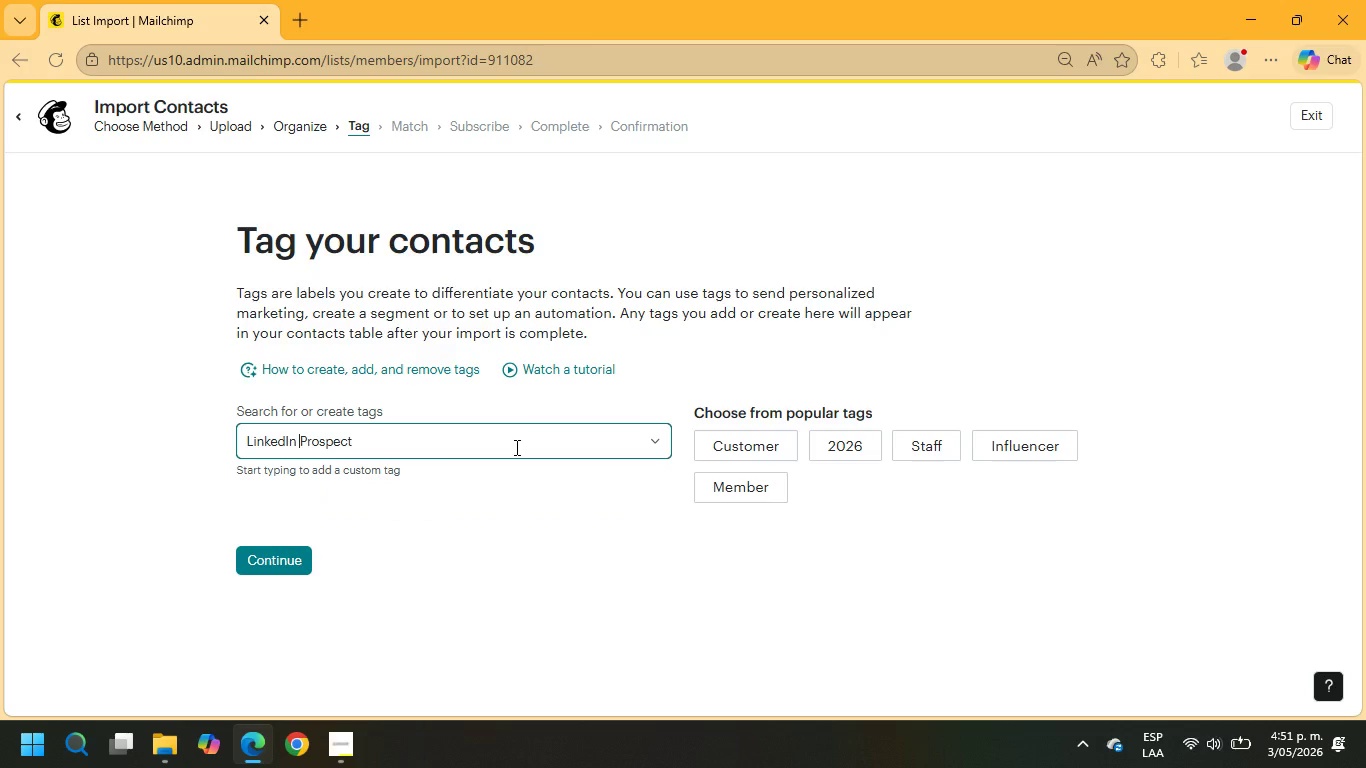 
left_click([250, 568])
 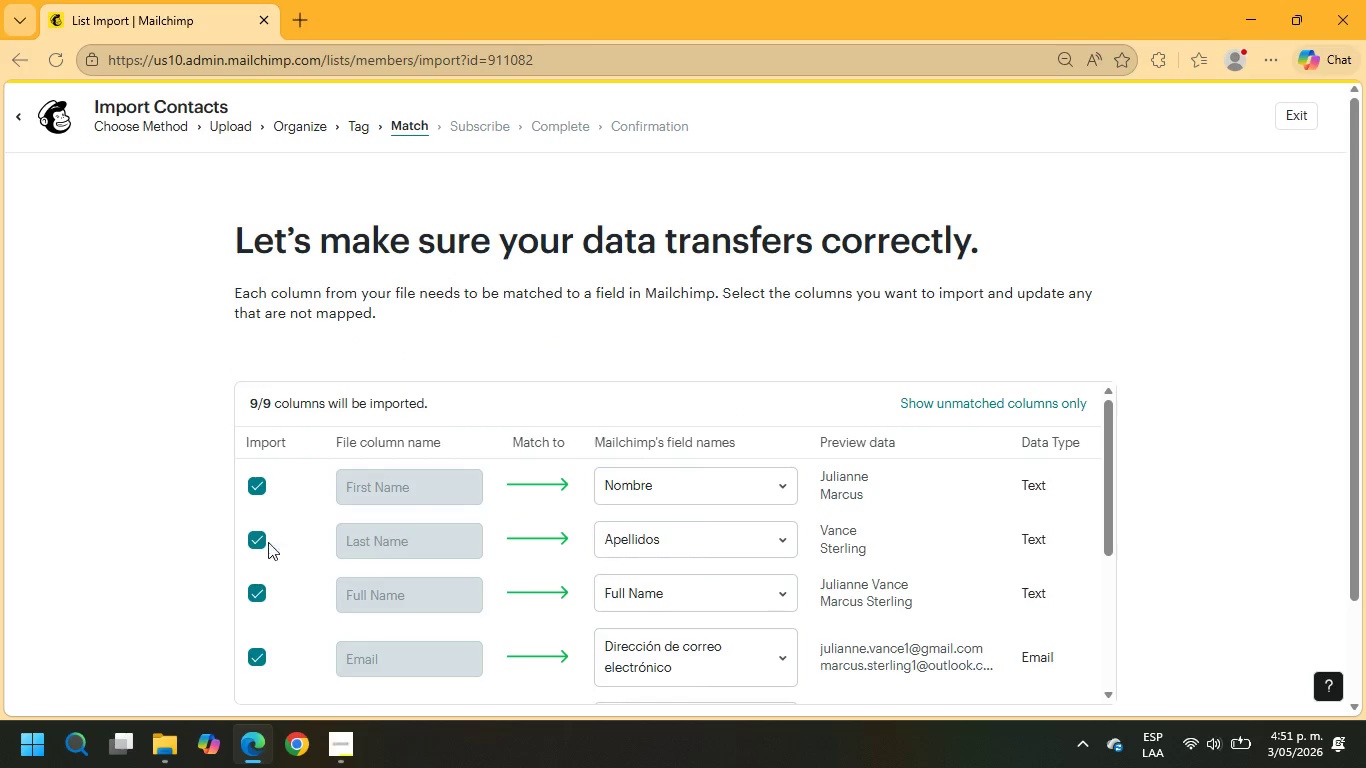 
scroll: coordinate [719, 405], scroll_direction: none, amount: 0.0
 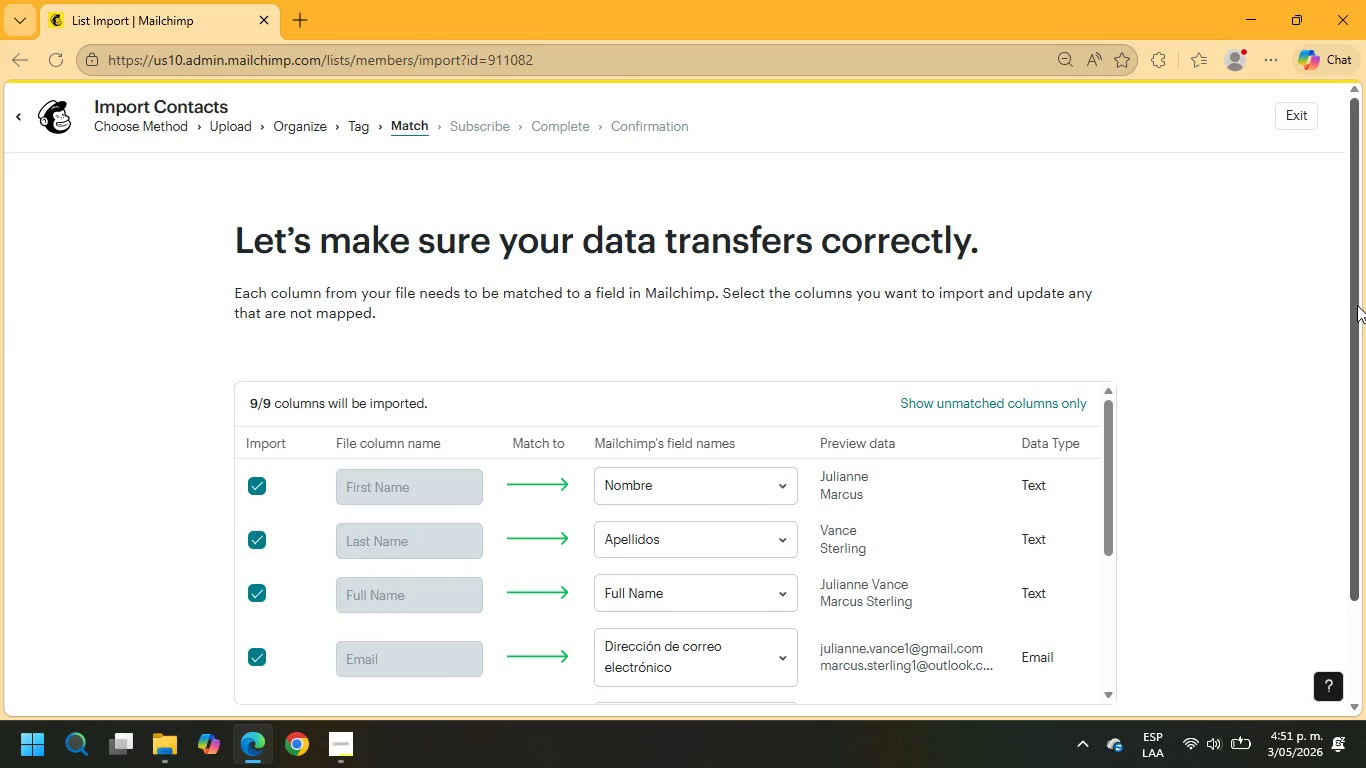 
left_click_drag(start_coordinate=[1353, 299], to_coordinate=[1363, 466])
 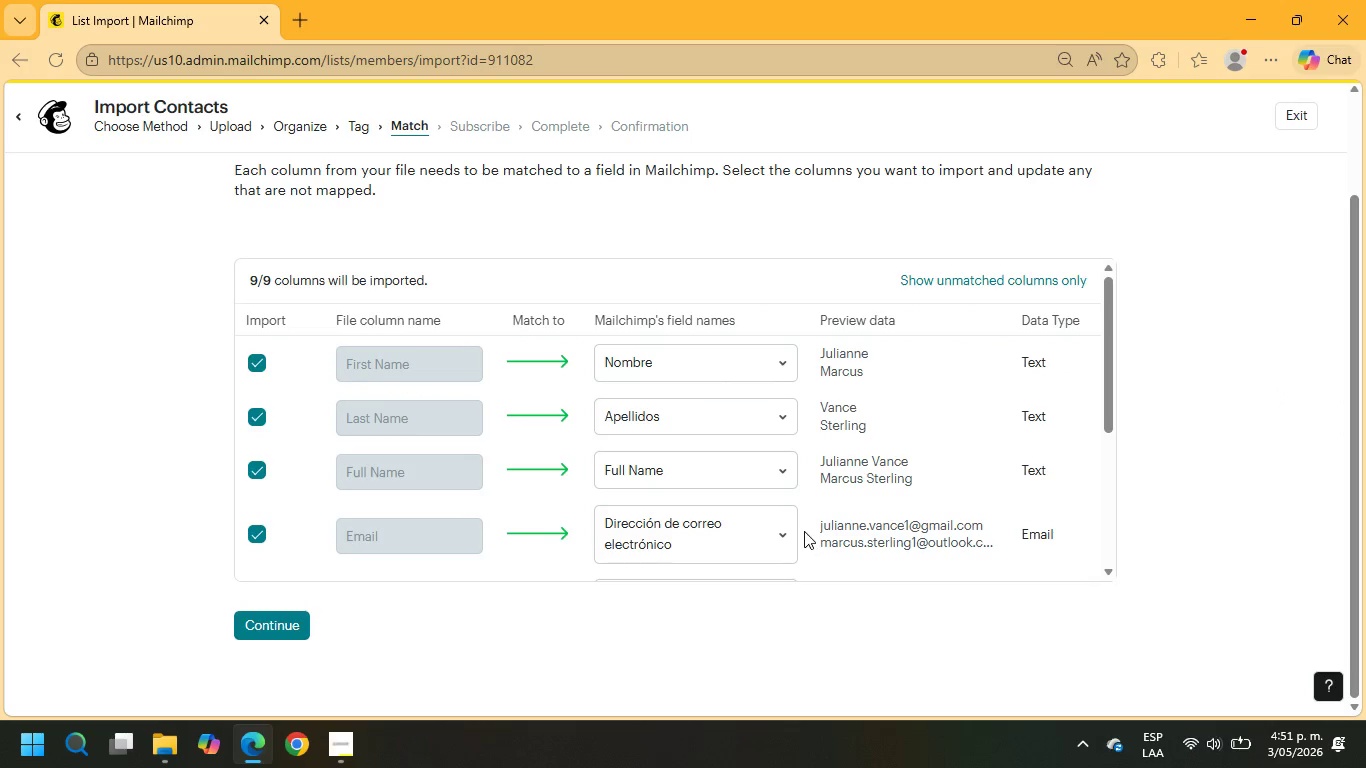 
scroll: coordinate [1082, 526], scroll_direction: down, amount: 4.0
 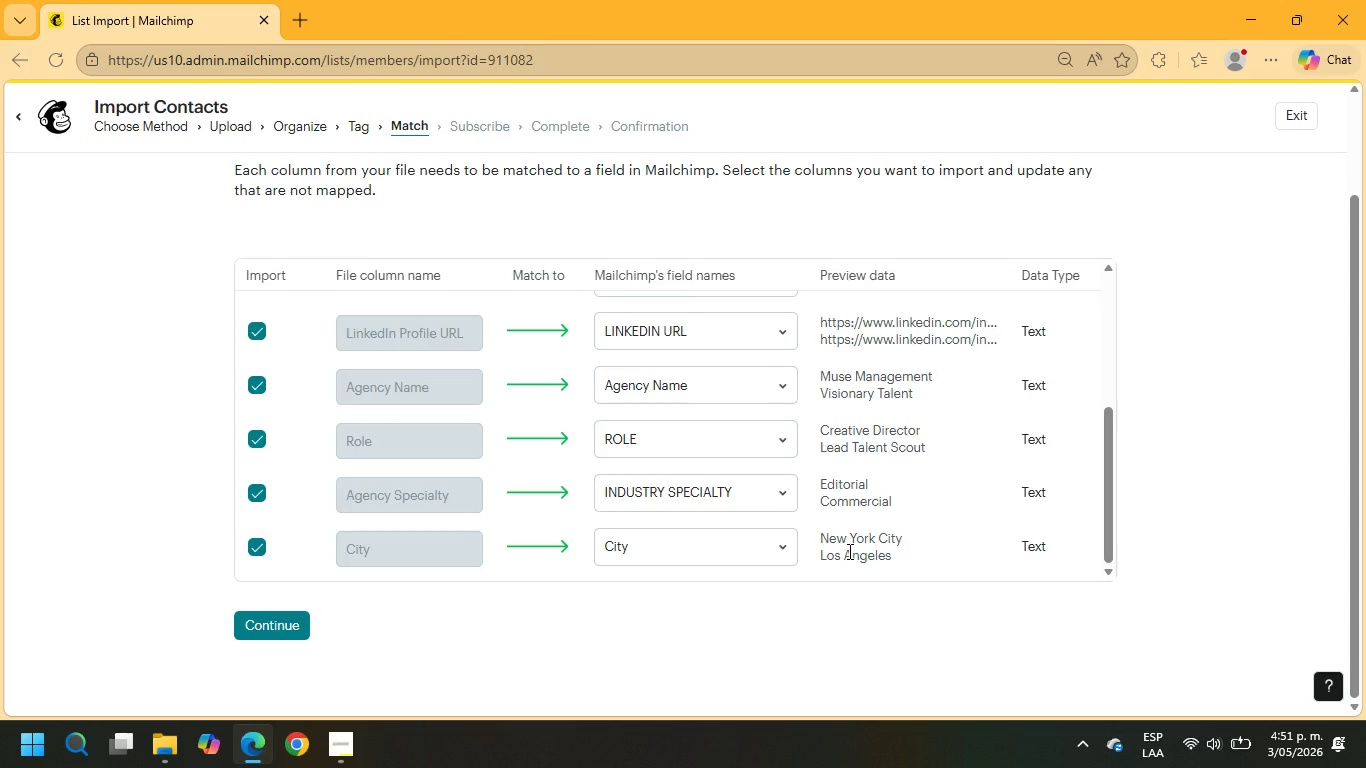 
wait(5.01)
 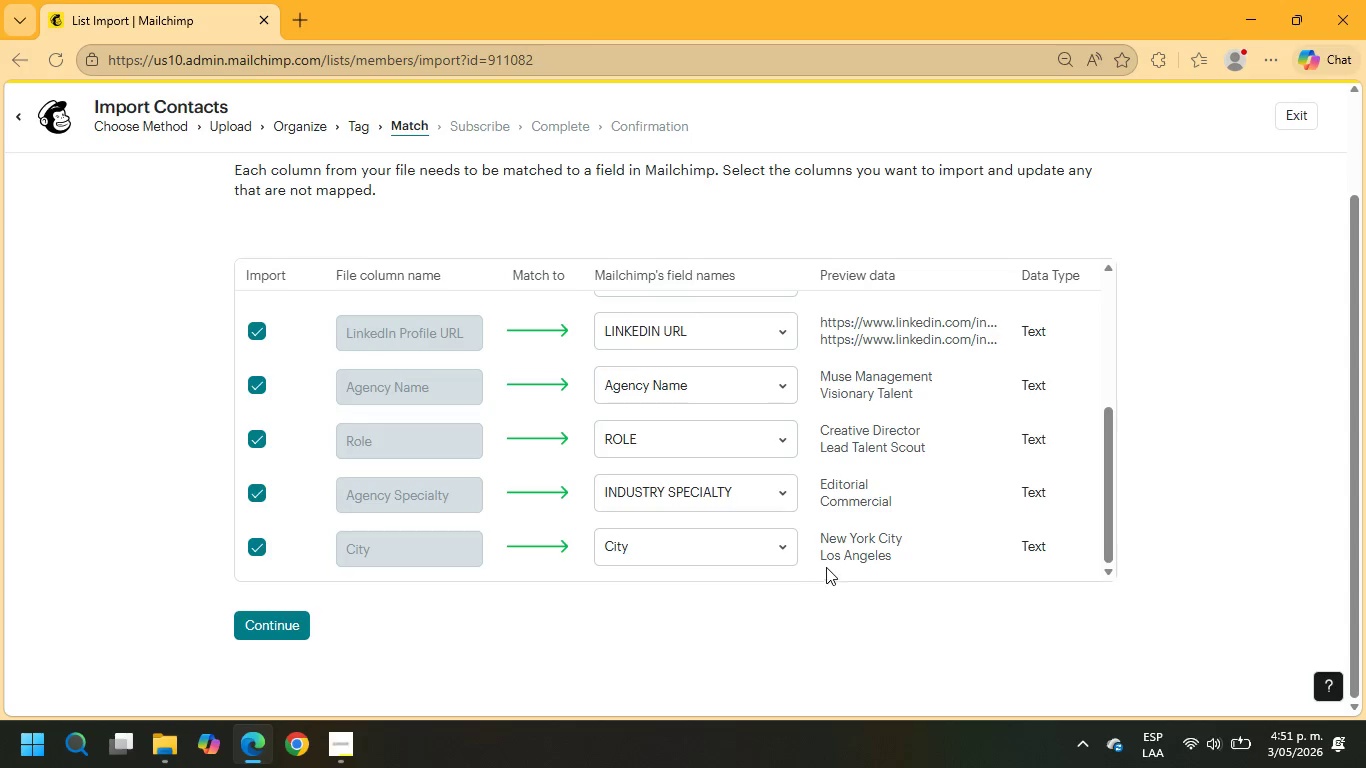 
scroll: coordinate [848, 551], scroll_direction: up, amount: 5.0
 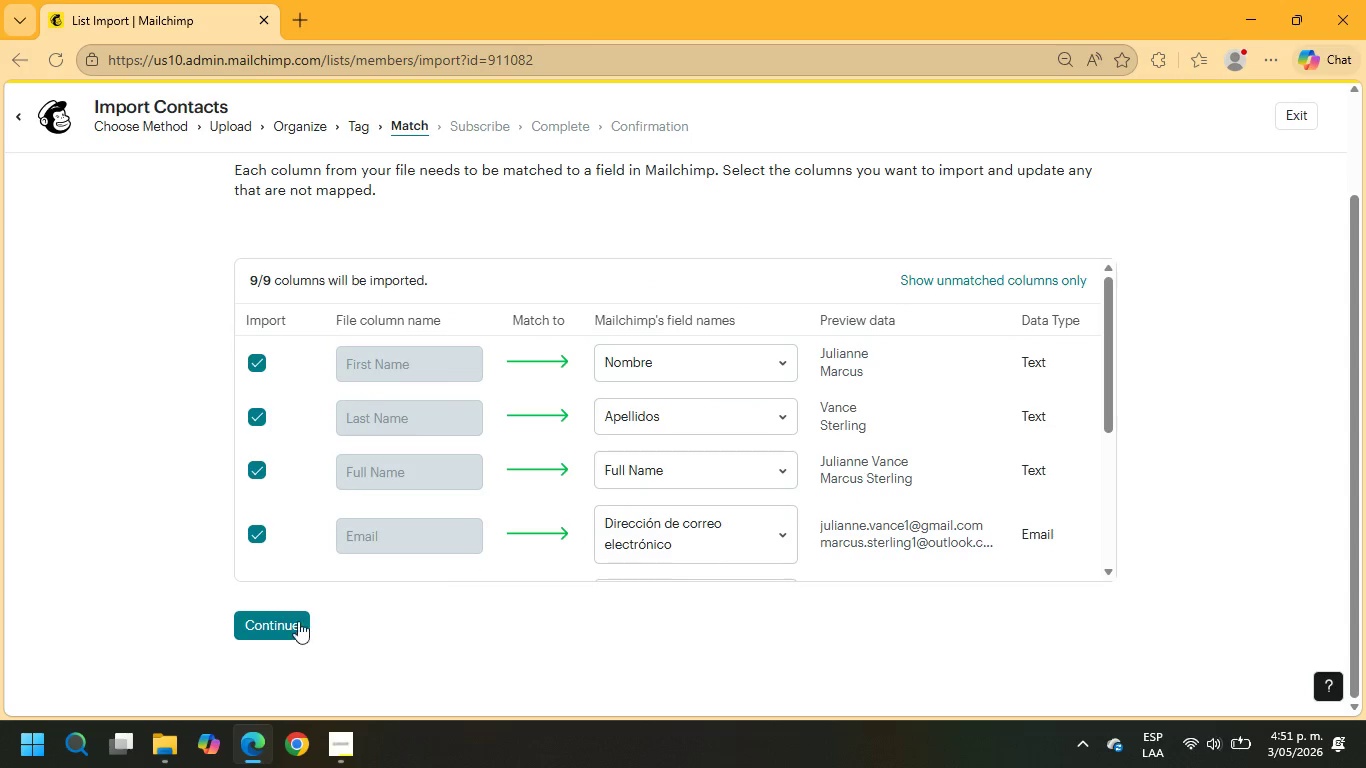 
left_click([268, 627])
 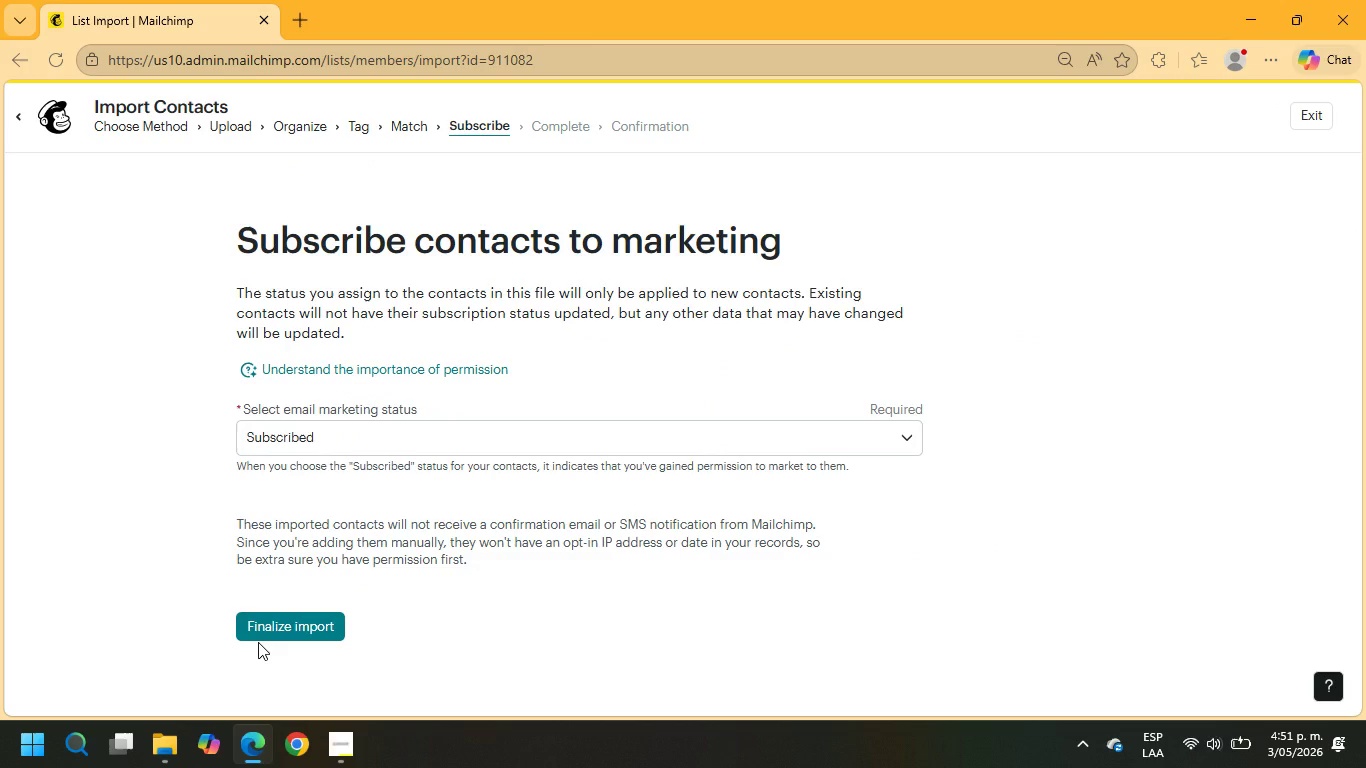 
wait(15.58)
 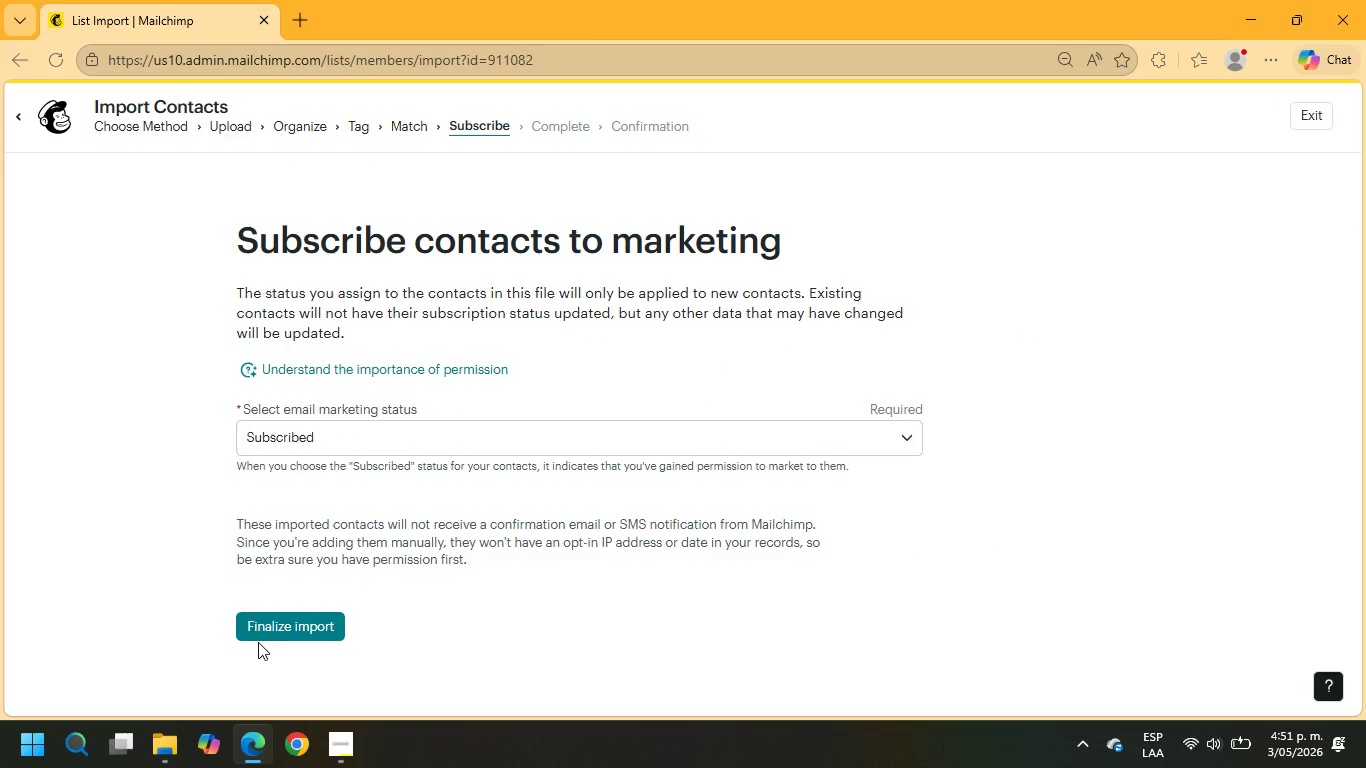 
left_click([299, 616])
 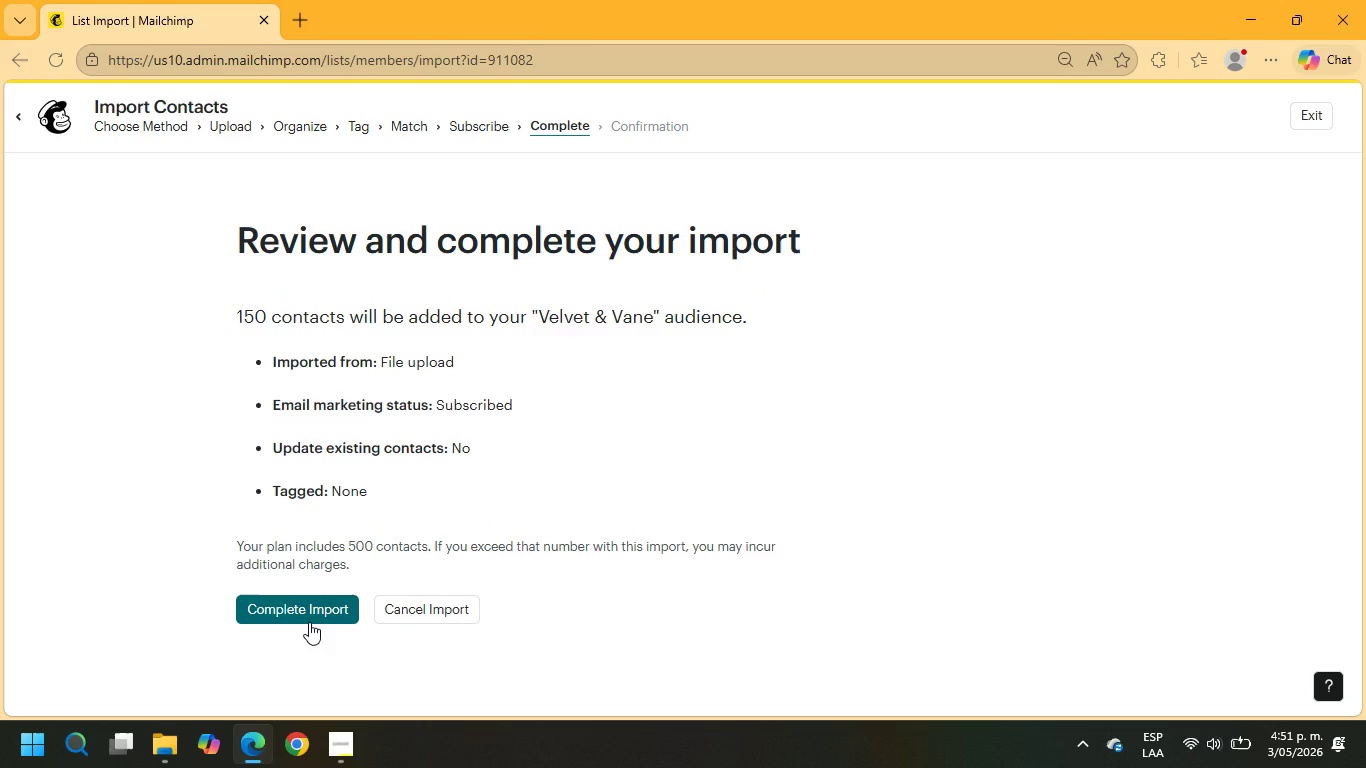 
left_click([309, 622])
 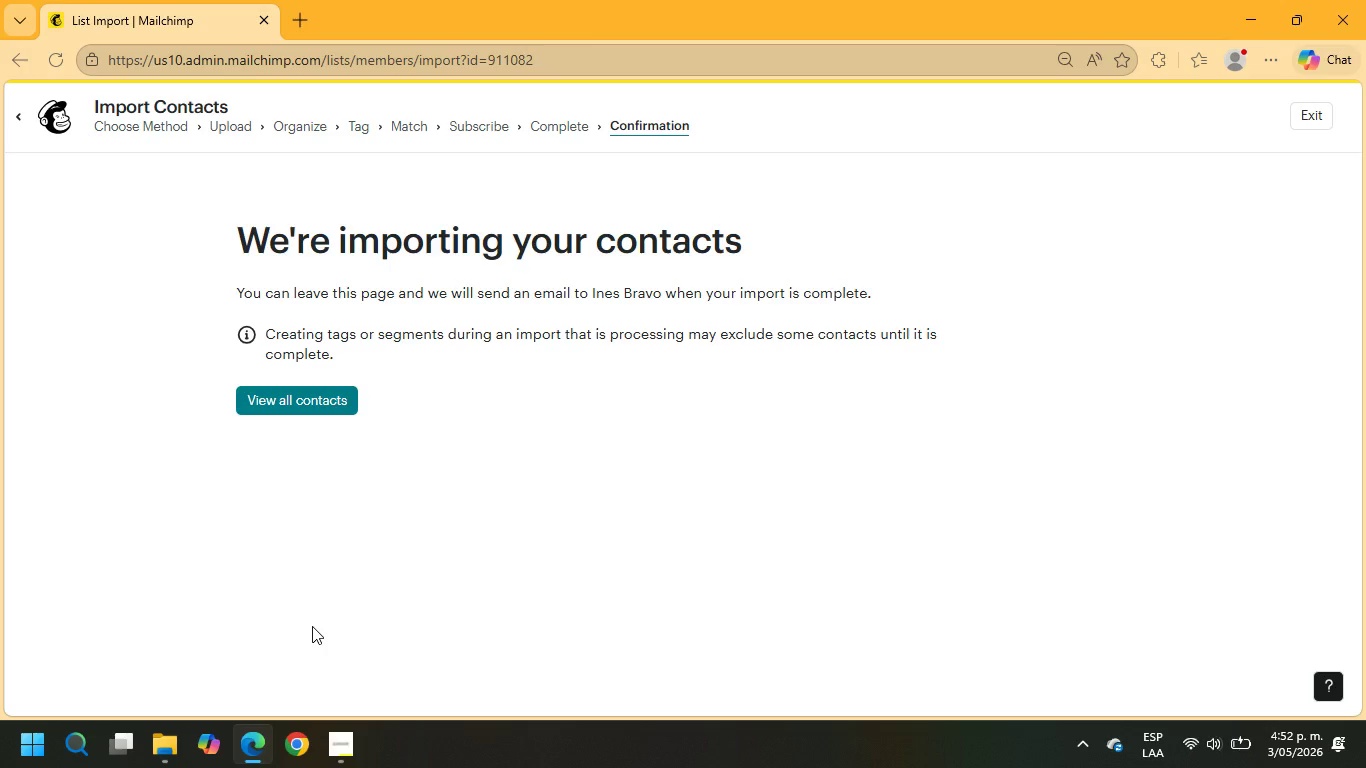 
wait(21.13)
 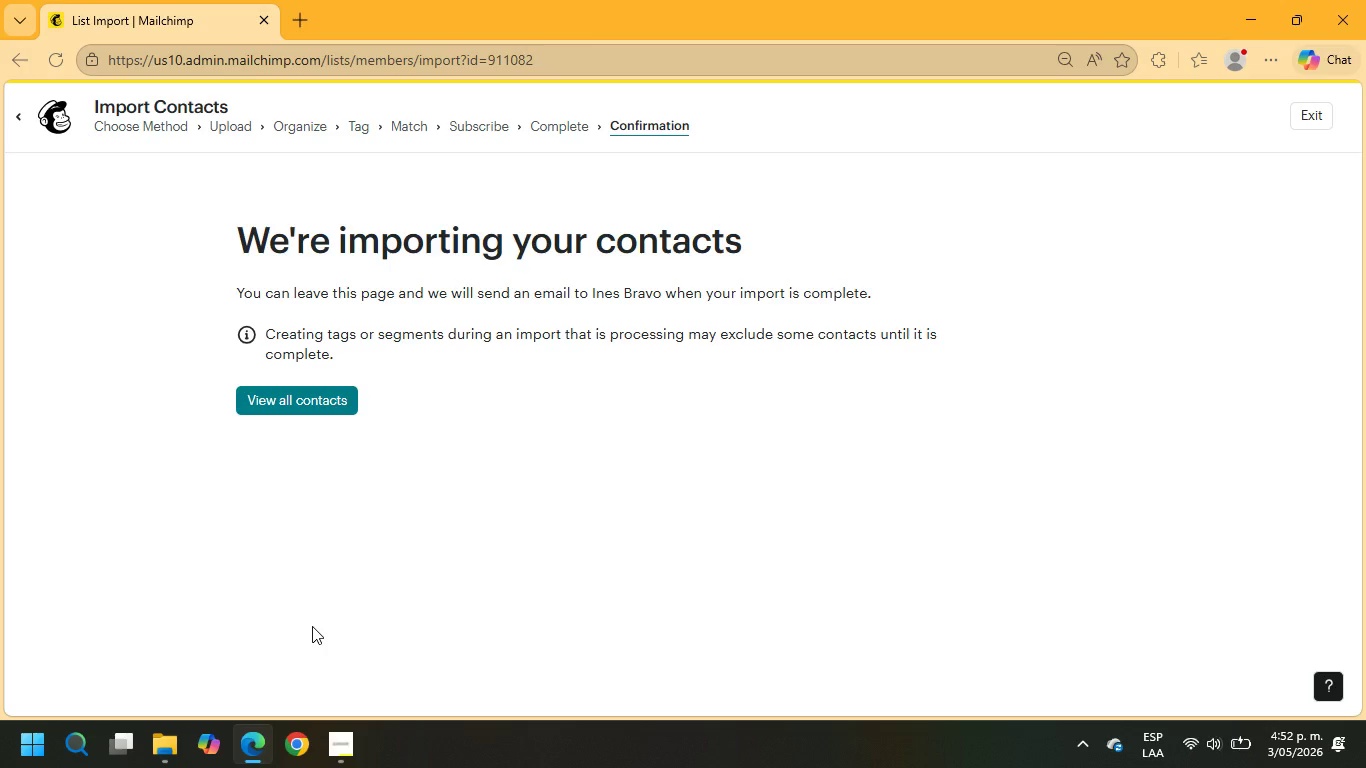 
mouse_move([1284, 152])
 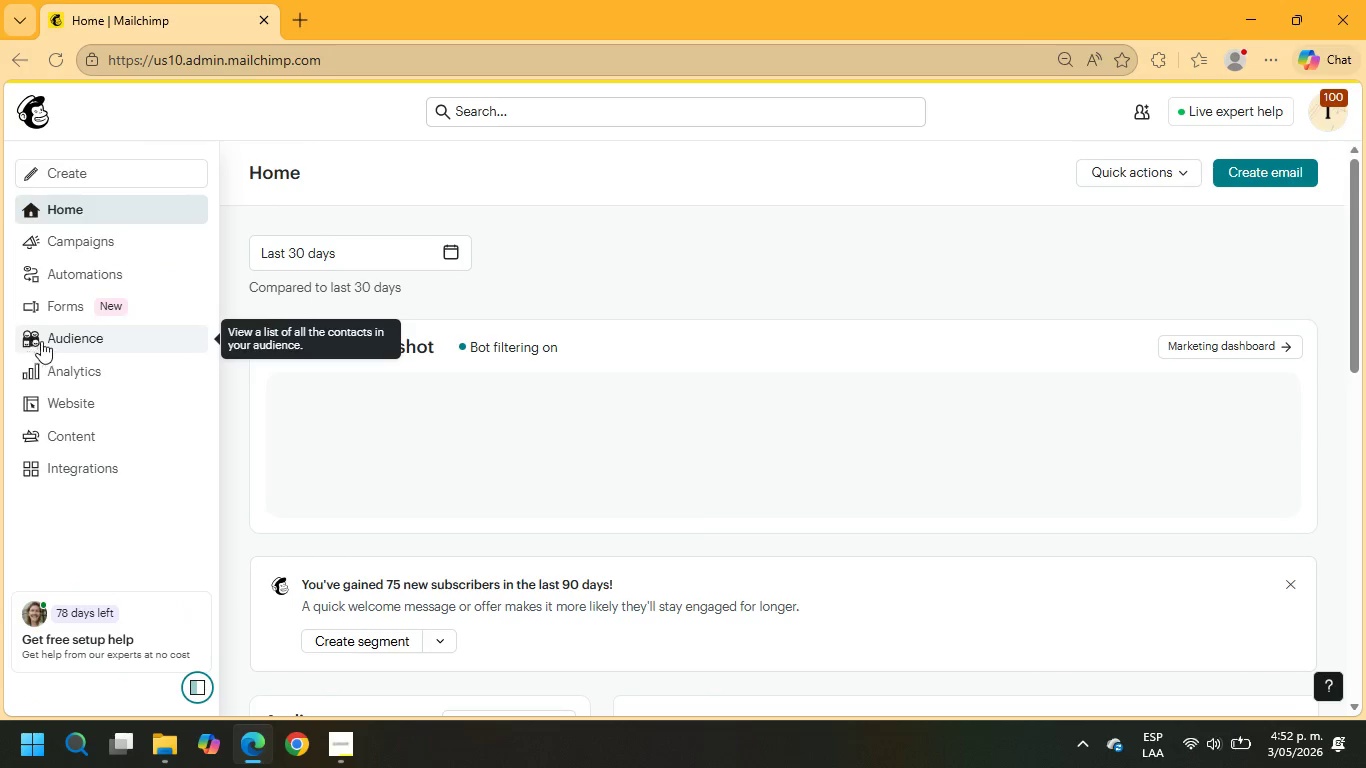 
left_click([49, 340])
 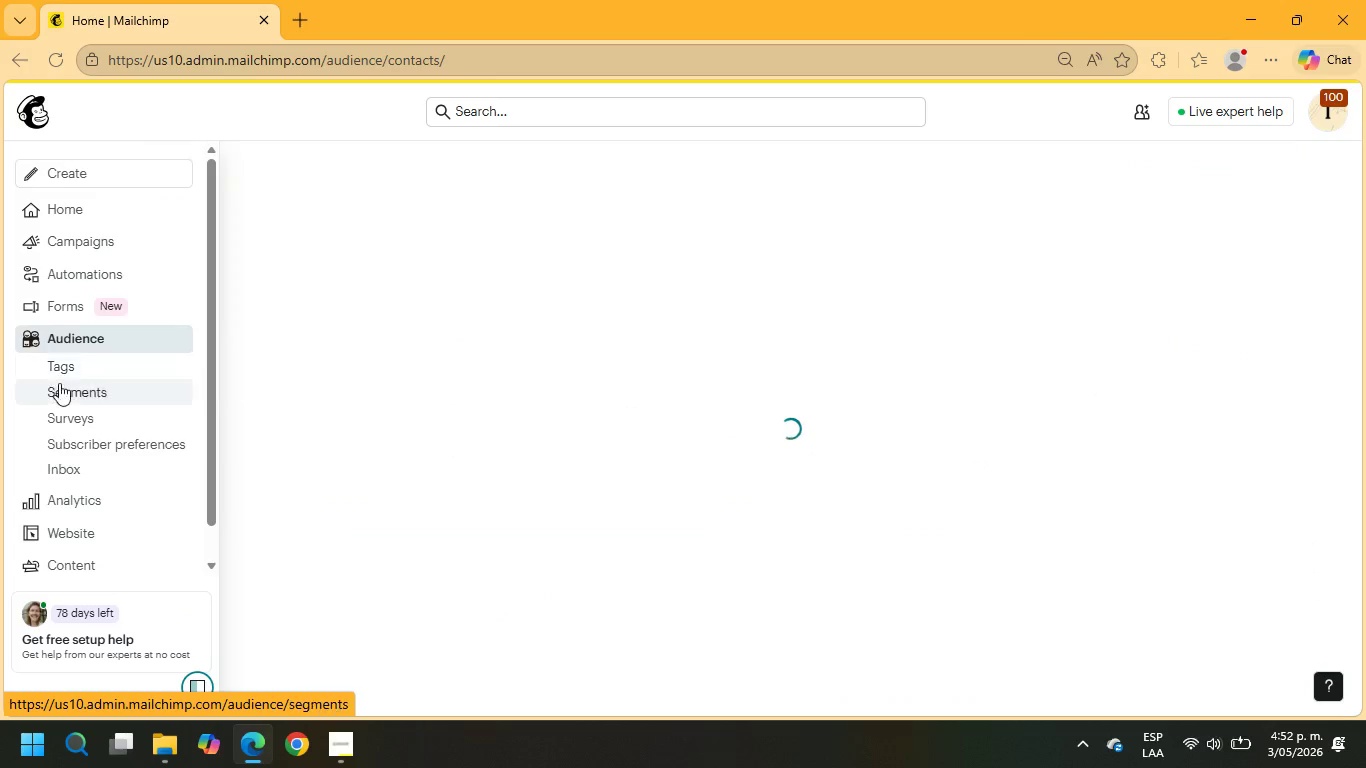 
left_click([63, 401])
 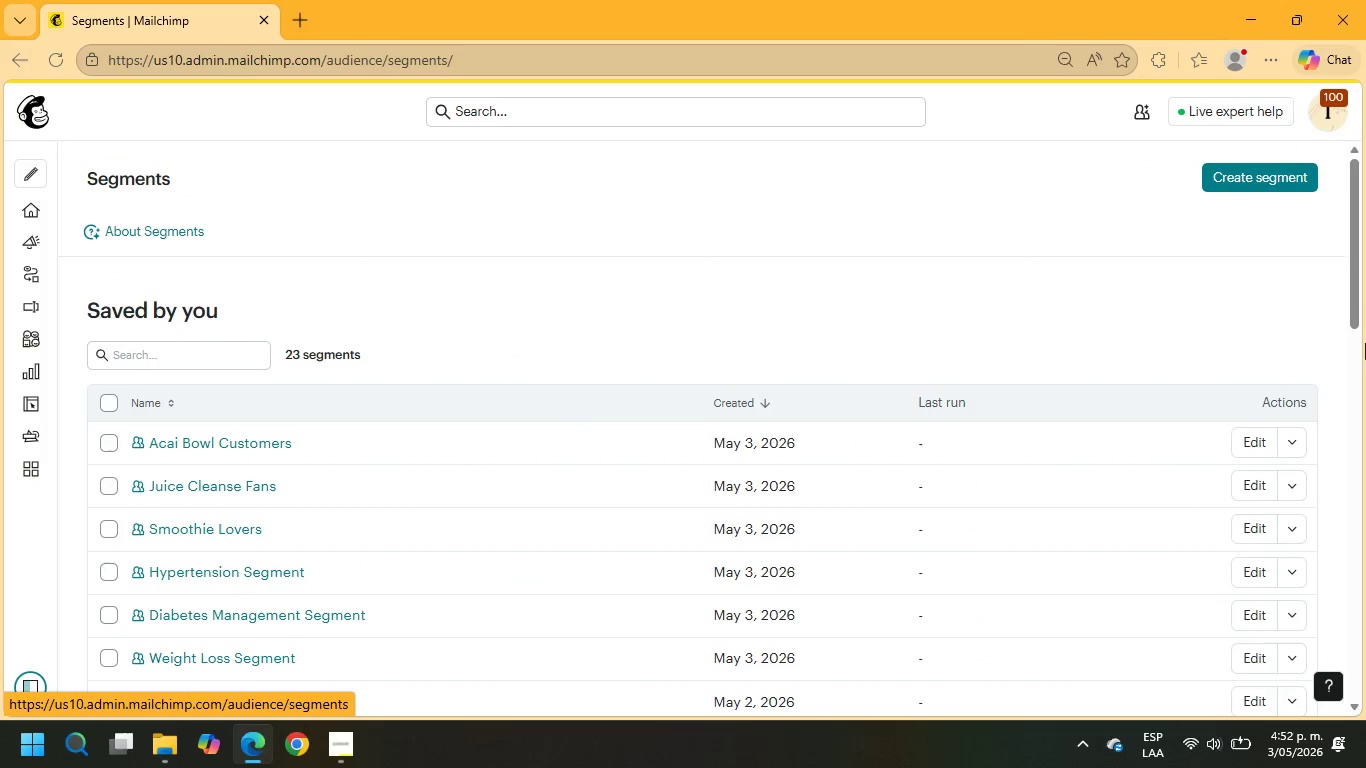 
left_click([1295, 191])
 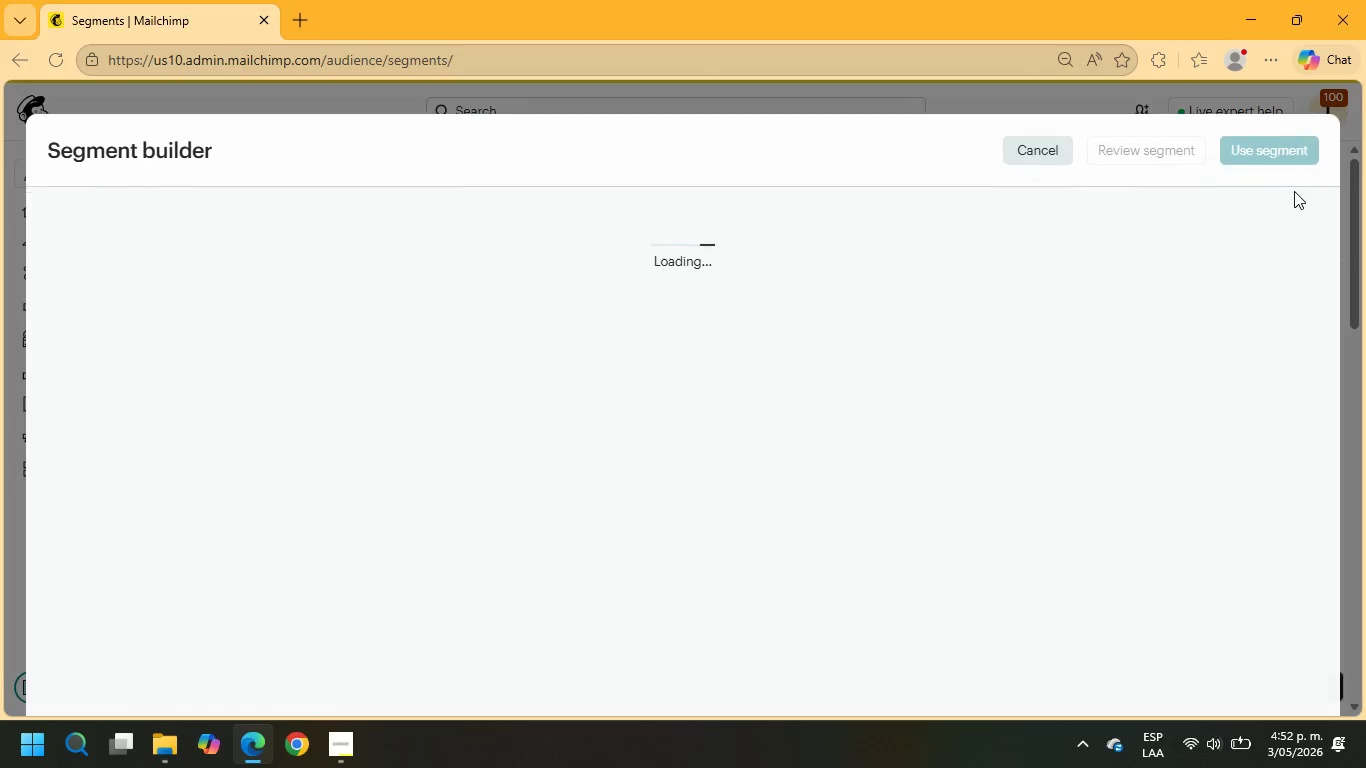 
mouse_move([1264, 199])
 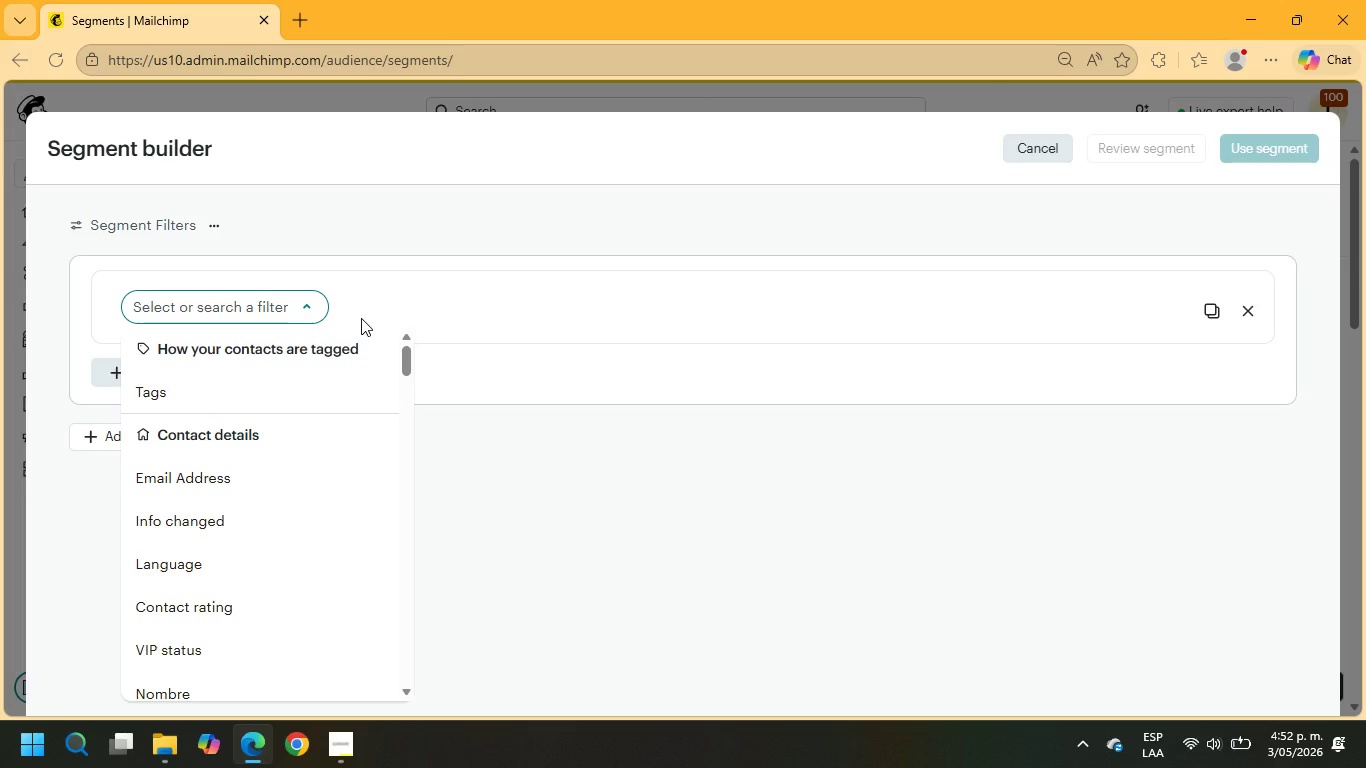 
type(indu)
 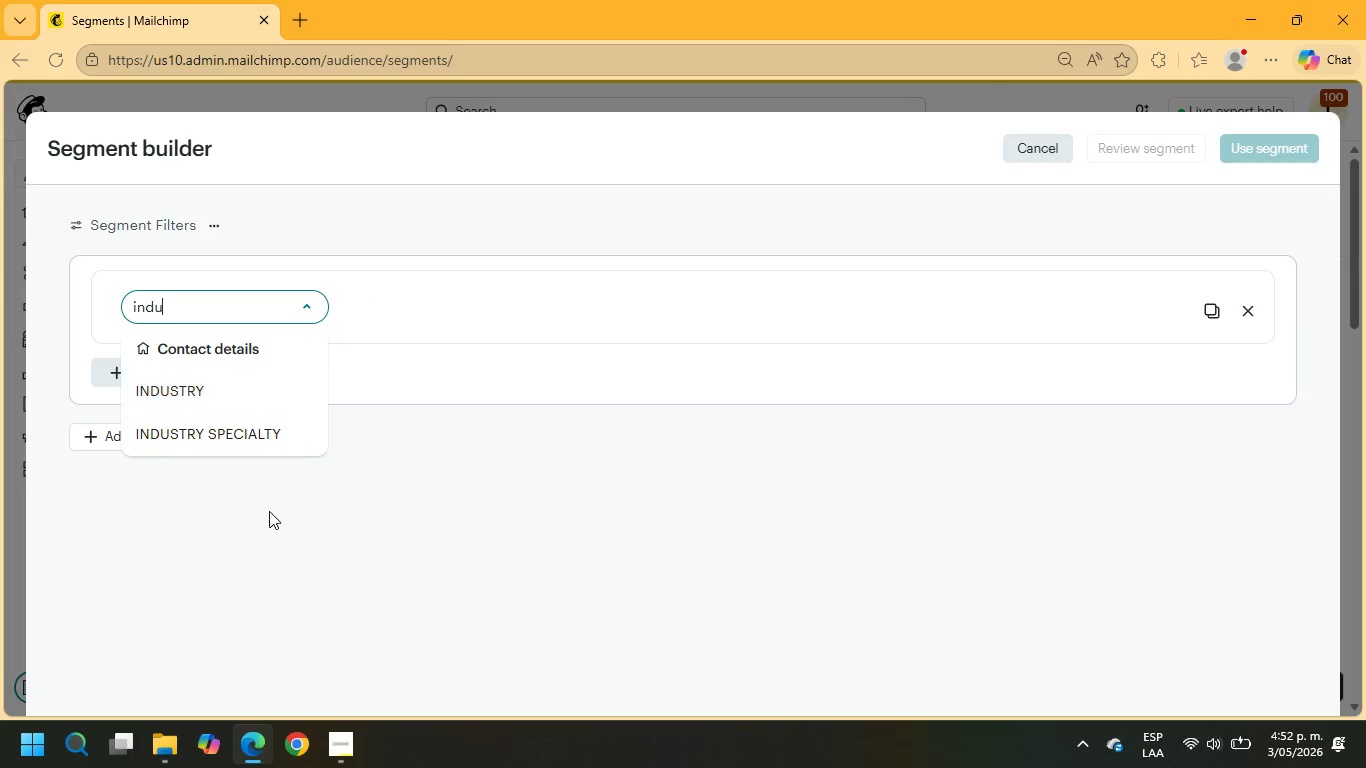 
left_click([273, 435])
 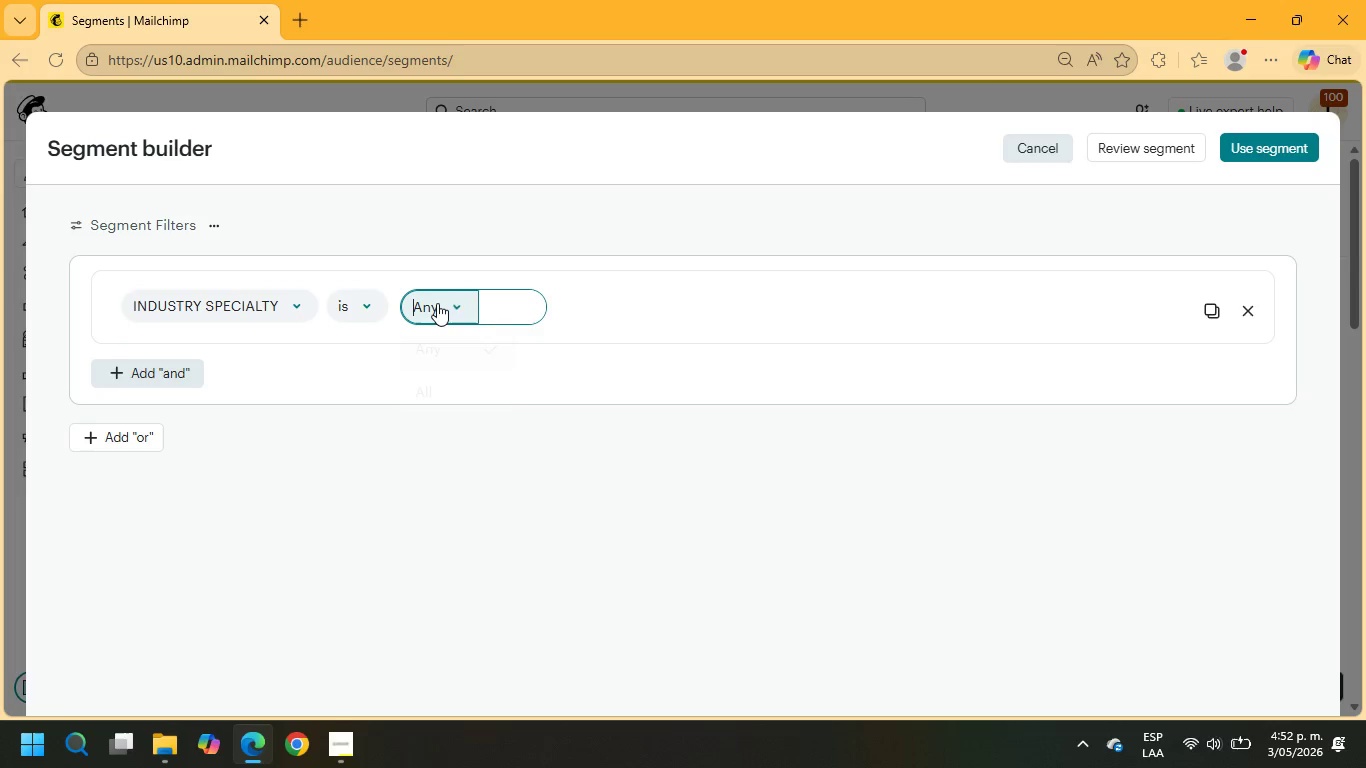 
left_click_drag(start_coordinate=[441, 399], to_coordinate=[441, 394])
 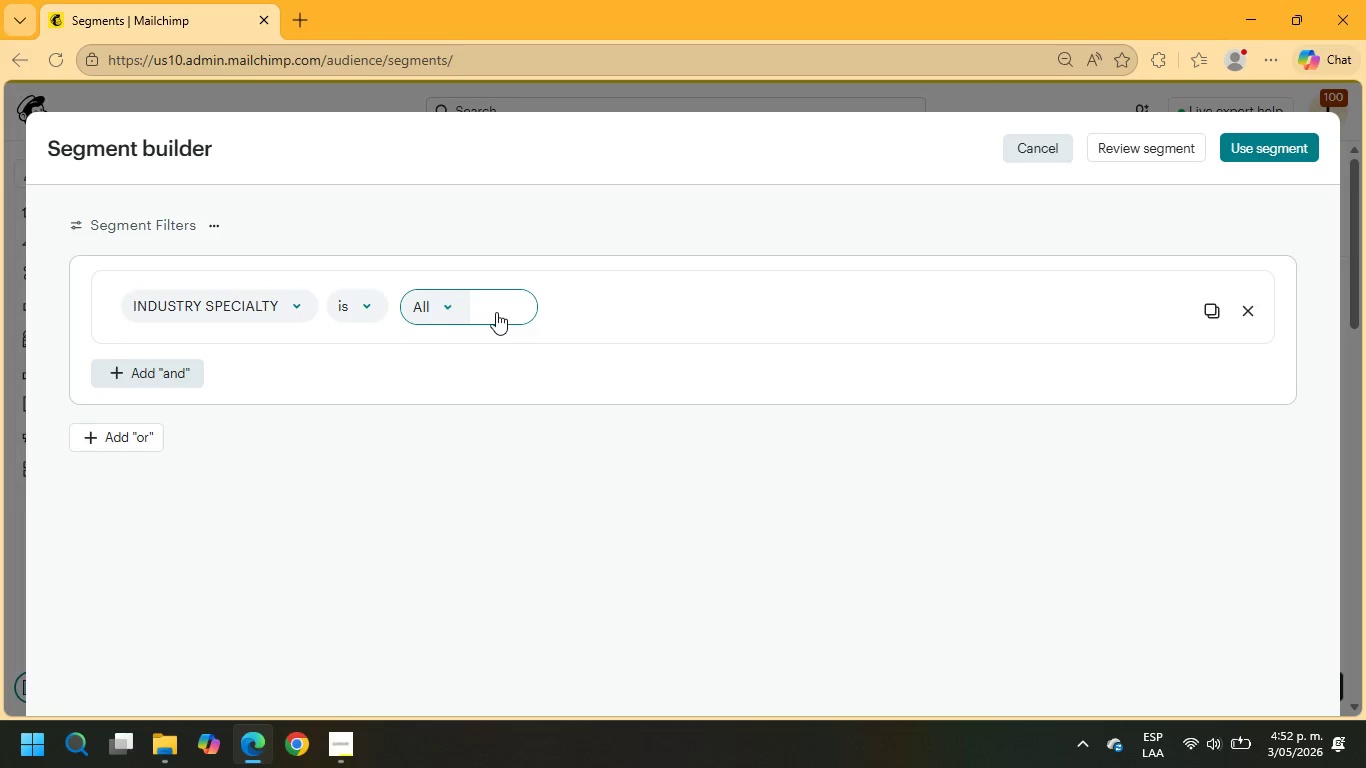 
left_click([493, 311])
 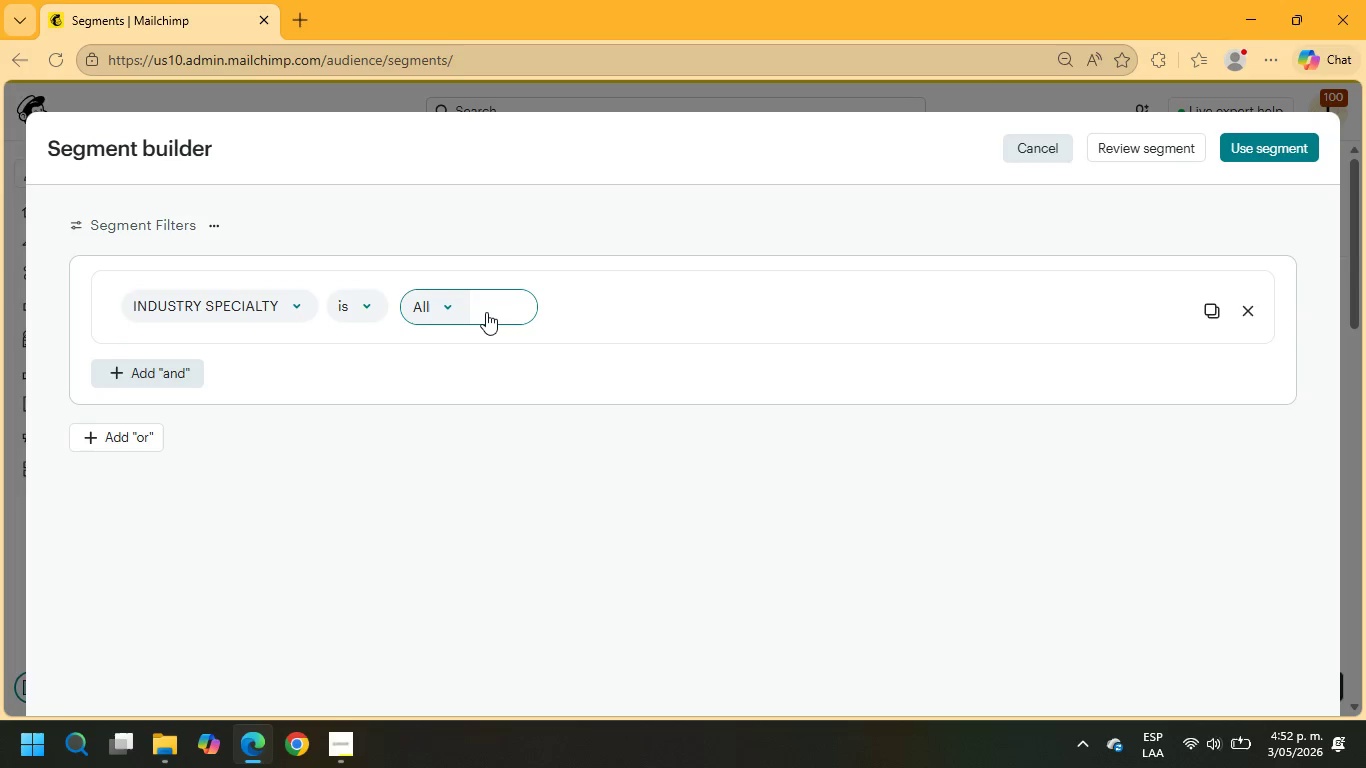 
type(EDITORIAL)
key(Backspace)
key(Backspace)
key(Backspace)
key(Backspace)
key(Backspace)
key(Backspace)
key(Backspace)
key(Backspace)
type(ditorial)
 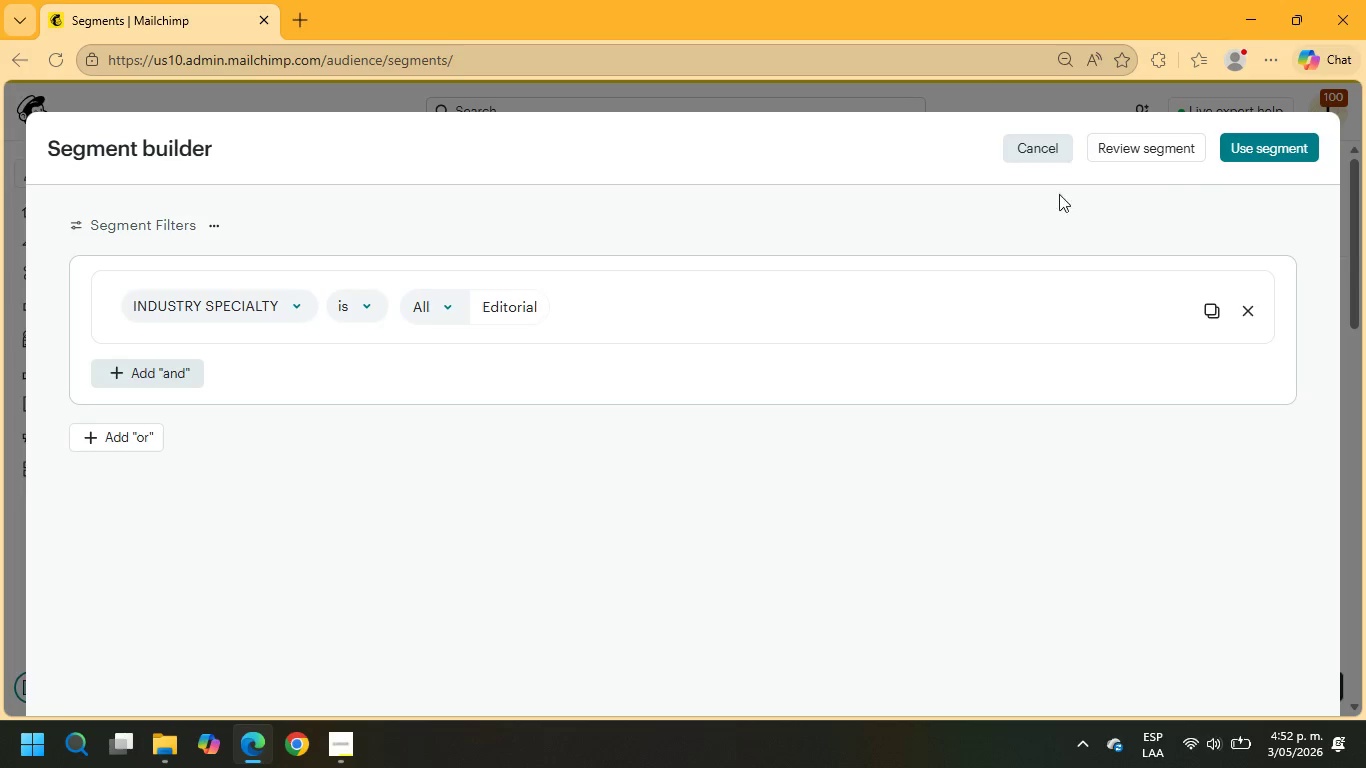 
left_click([1264, 136])
 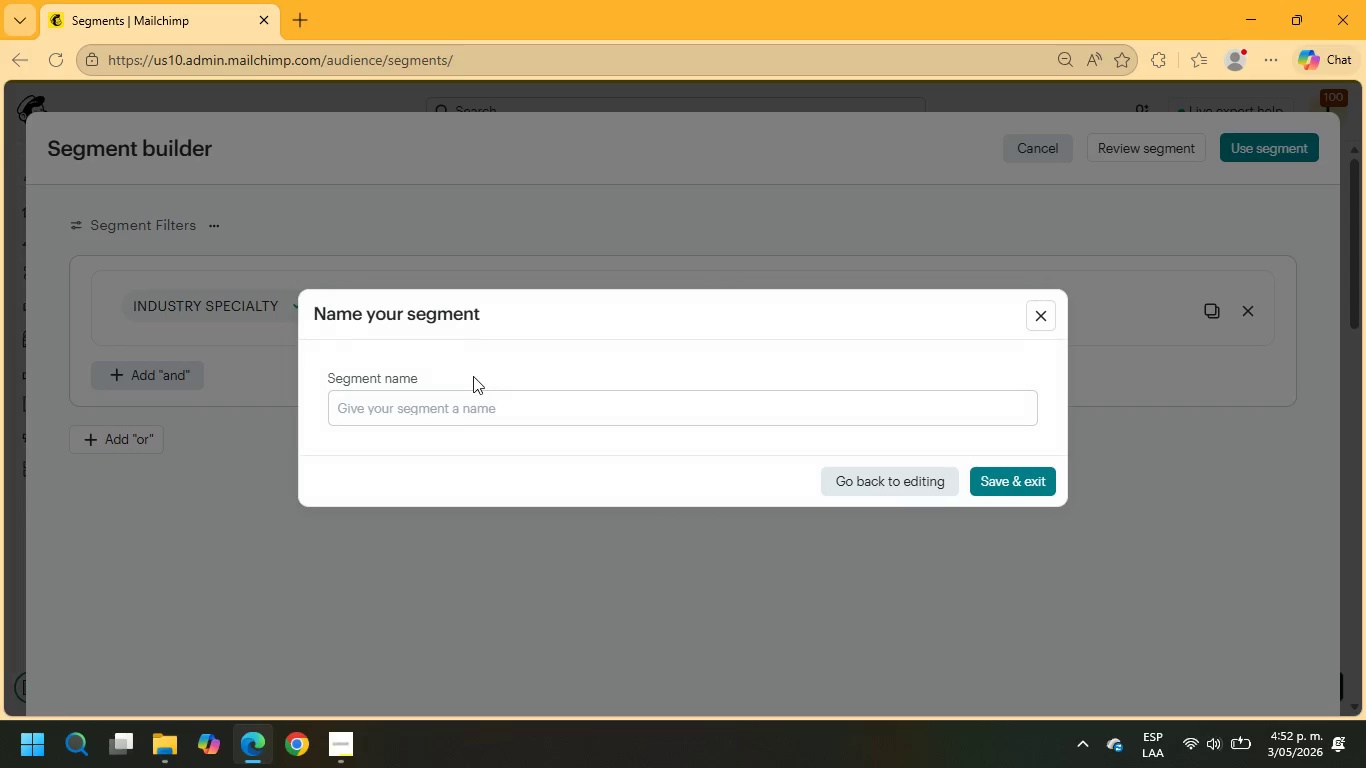 
left_click([477, 399])
 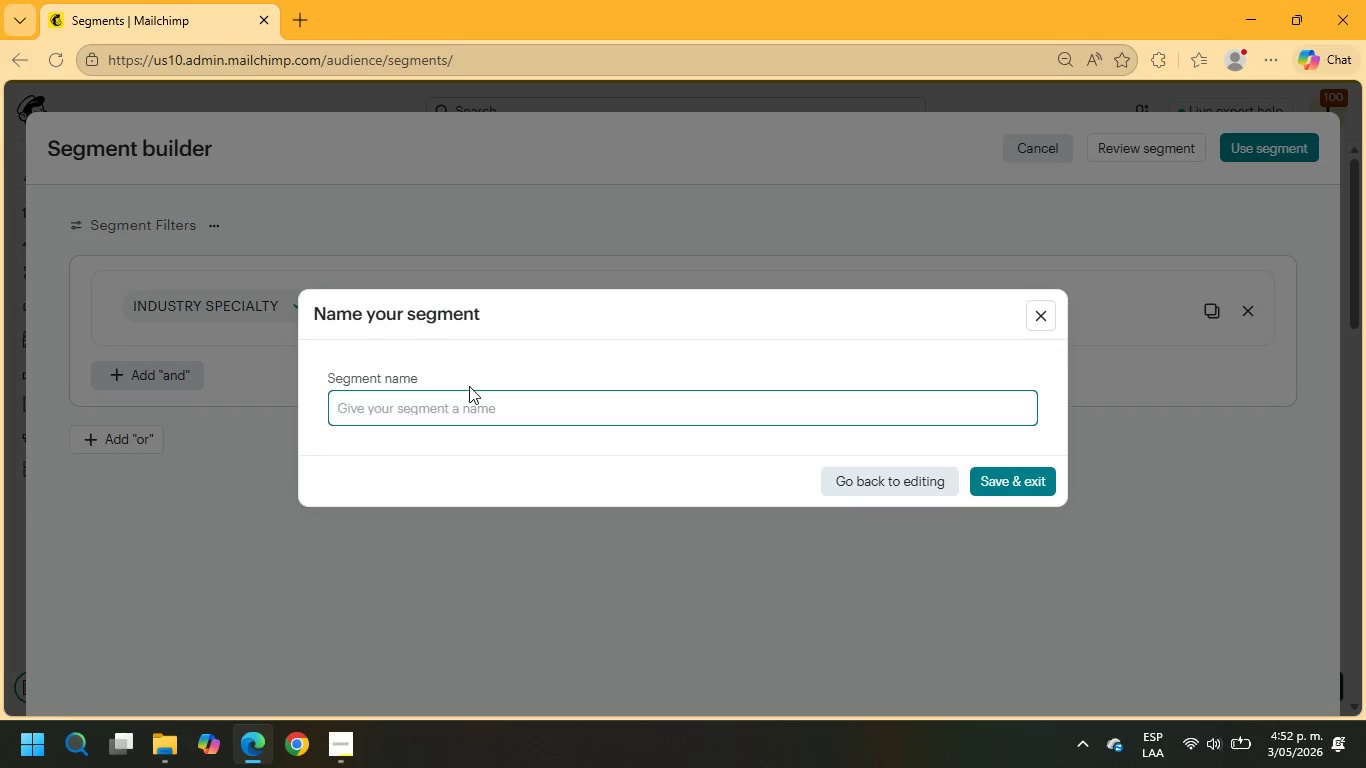 
type(Editorial Agency)
 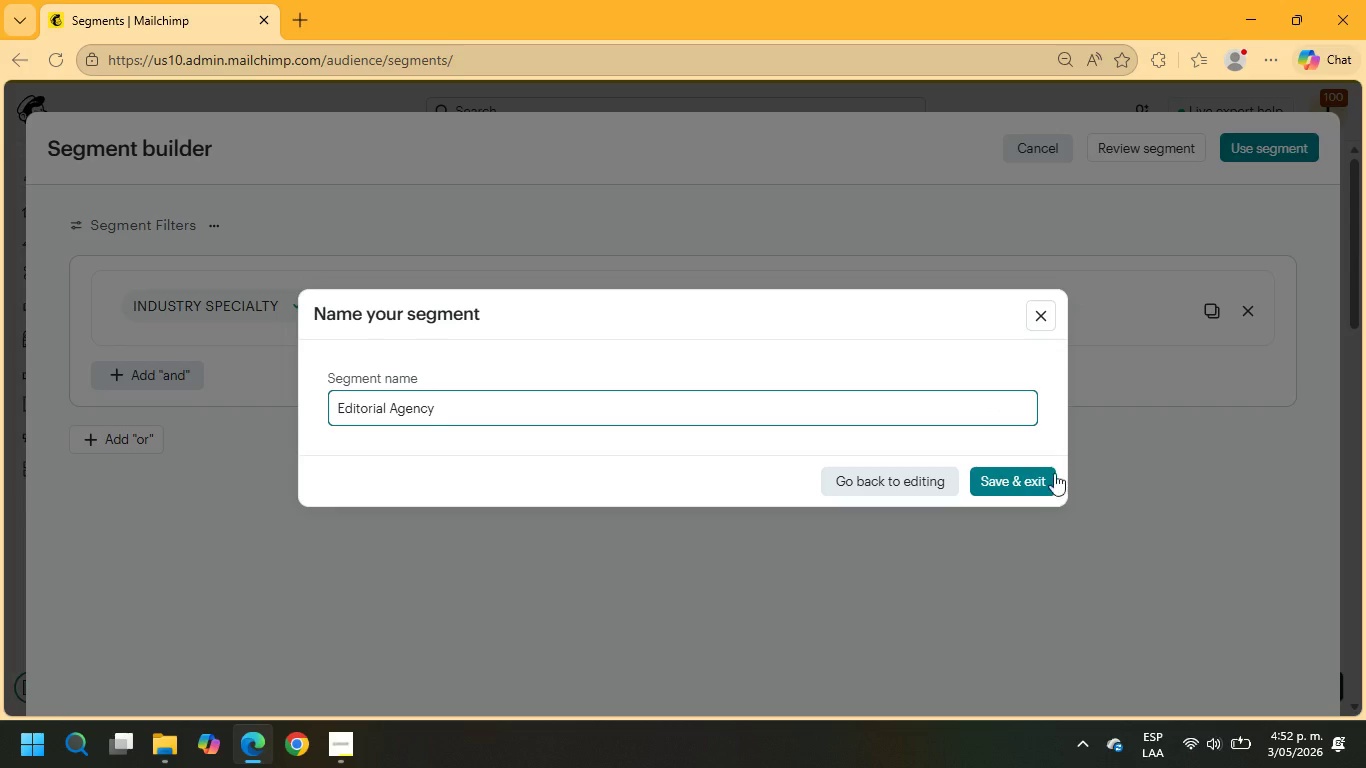 
left_click([1021, 476])
 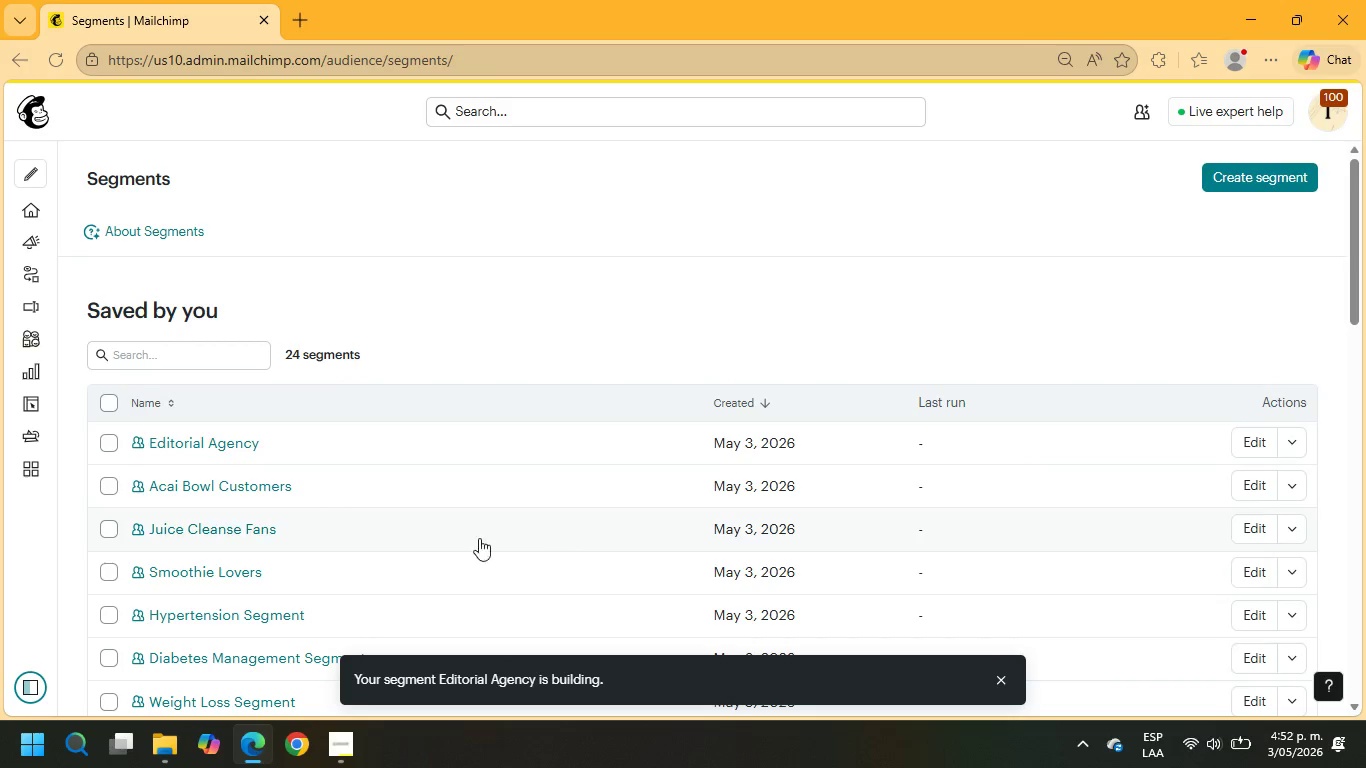 
left_click([1240, 443])
 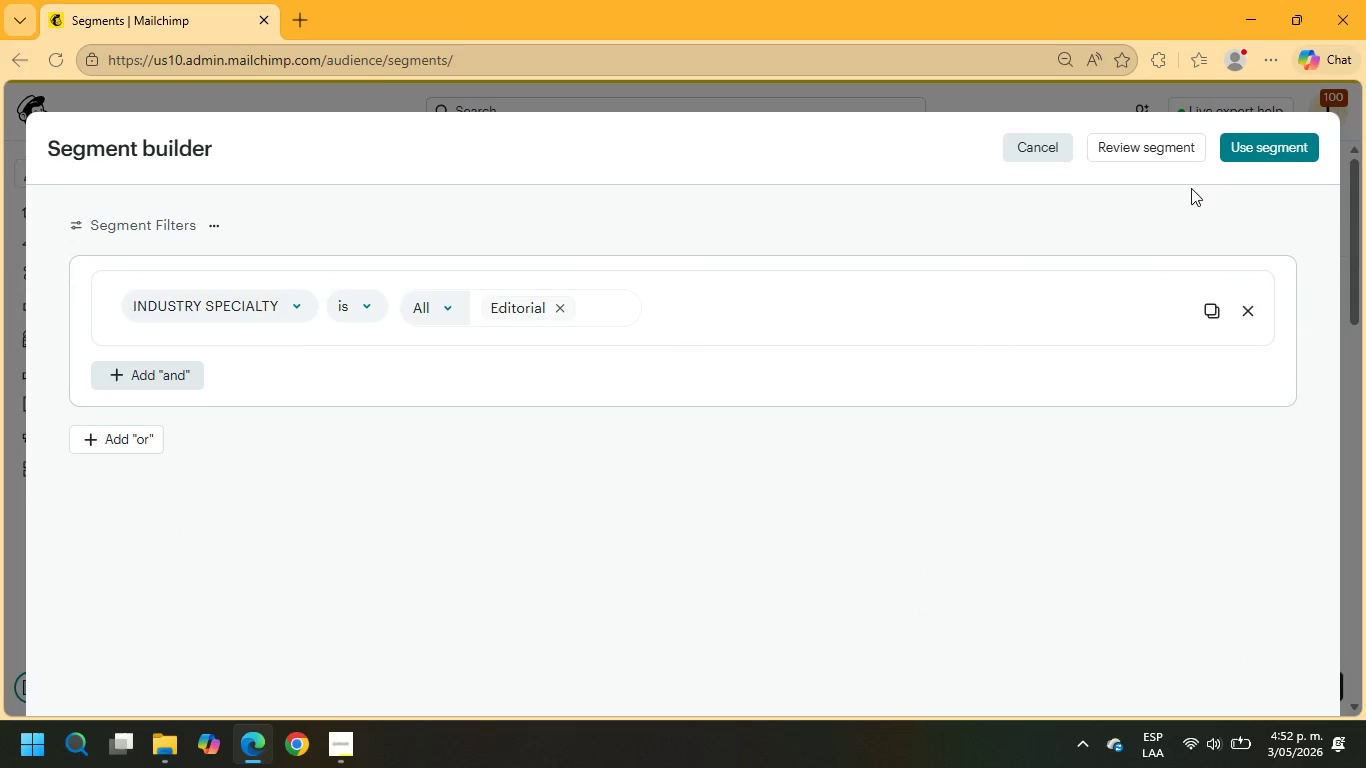 
left_click([1264, 137])
 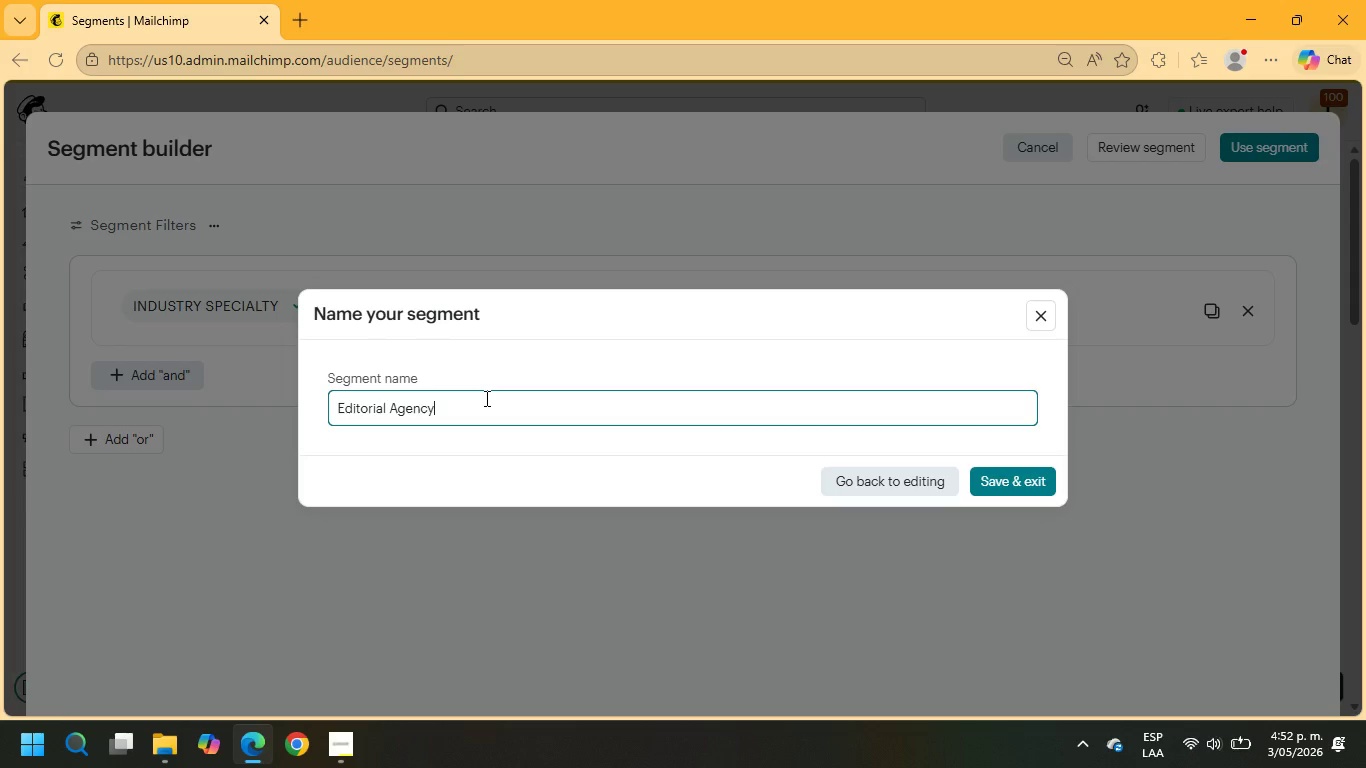 
key(Backspace)
type(ies)
 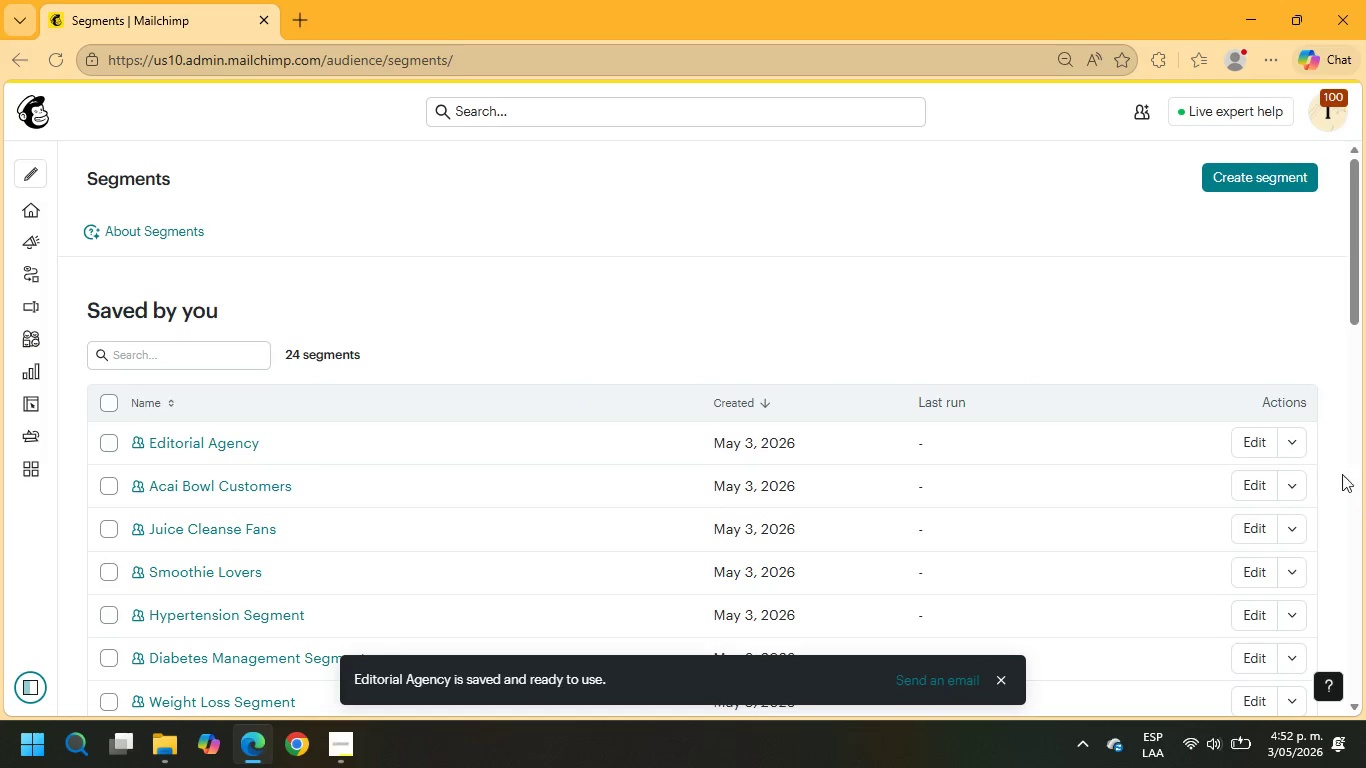 
left_click([1246, 438])
 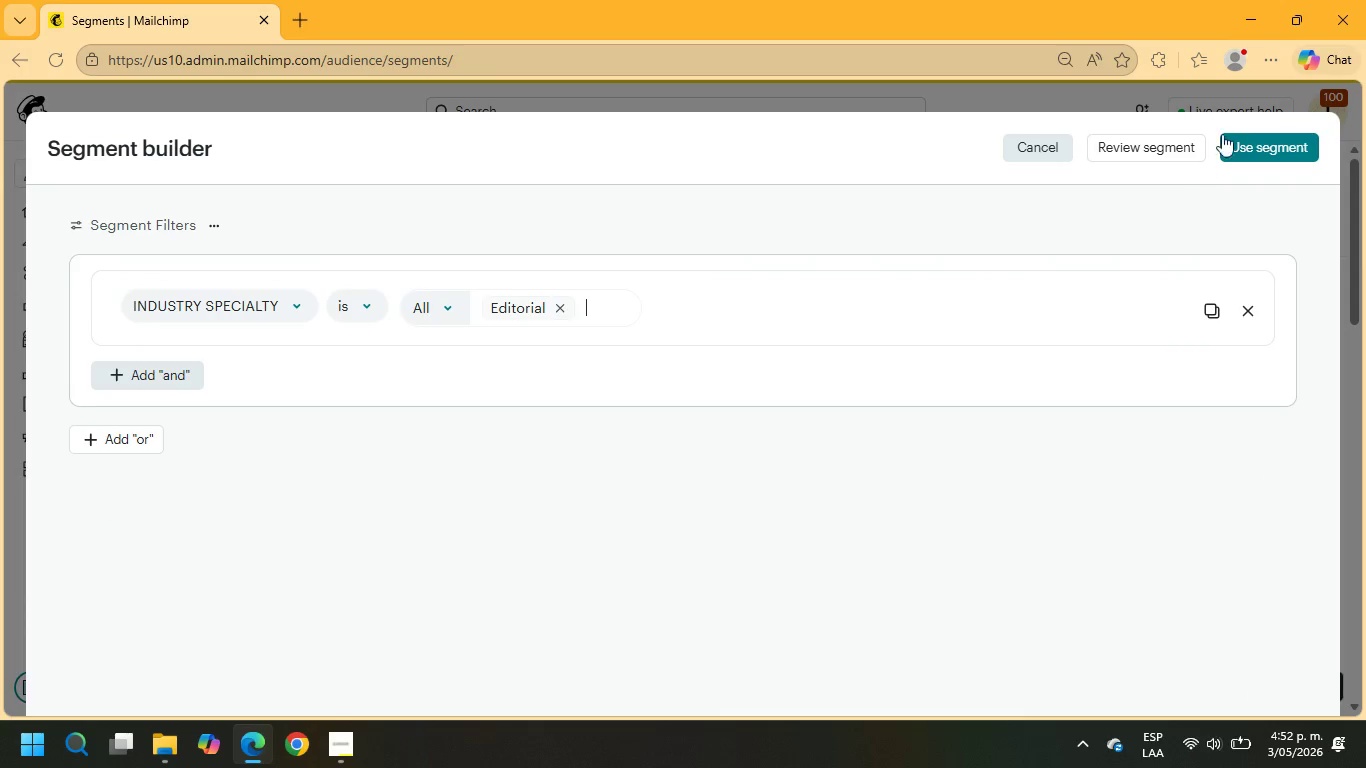 
left_click([1246, 138])
 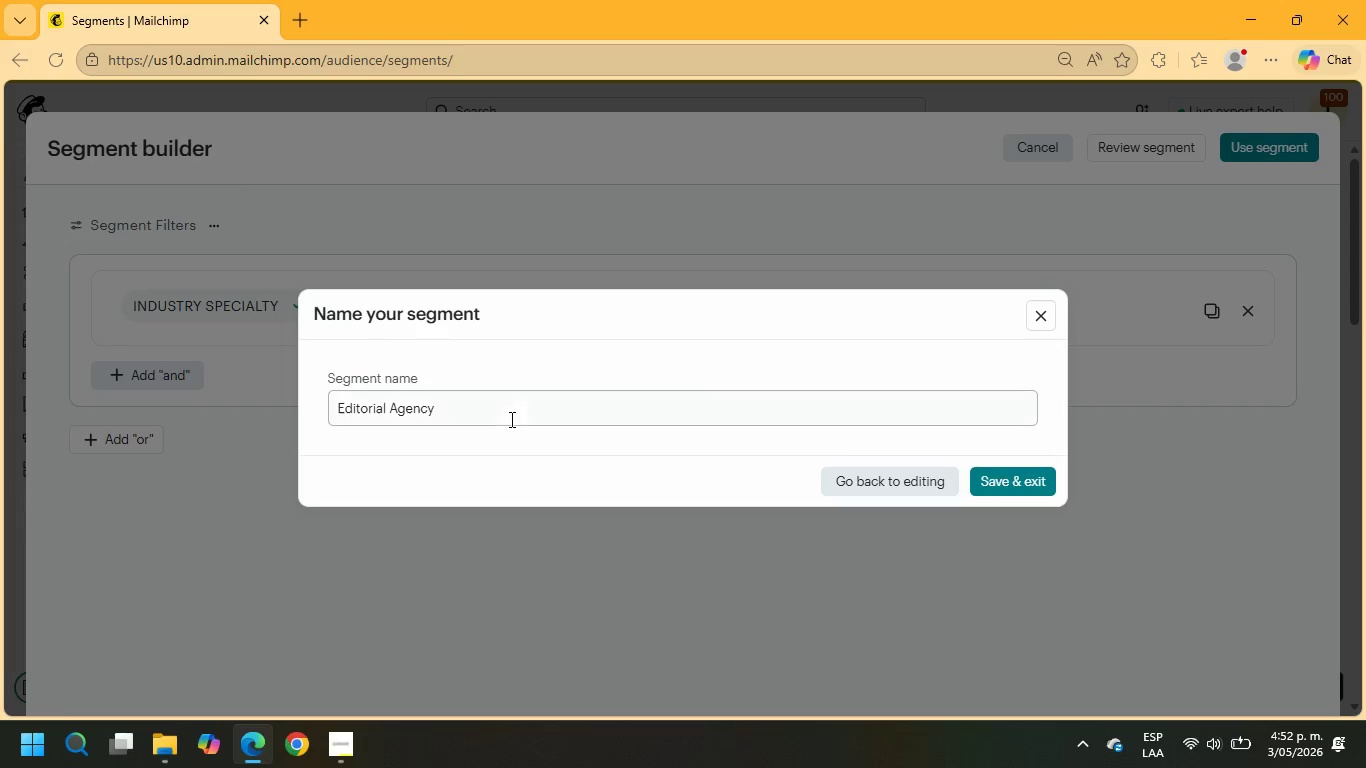 
left_click([506, 417])
 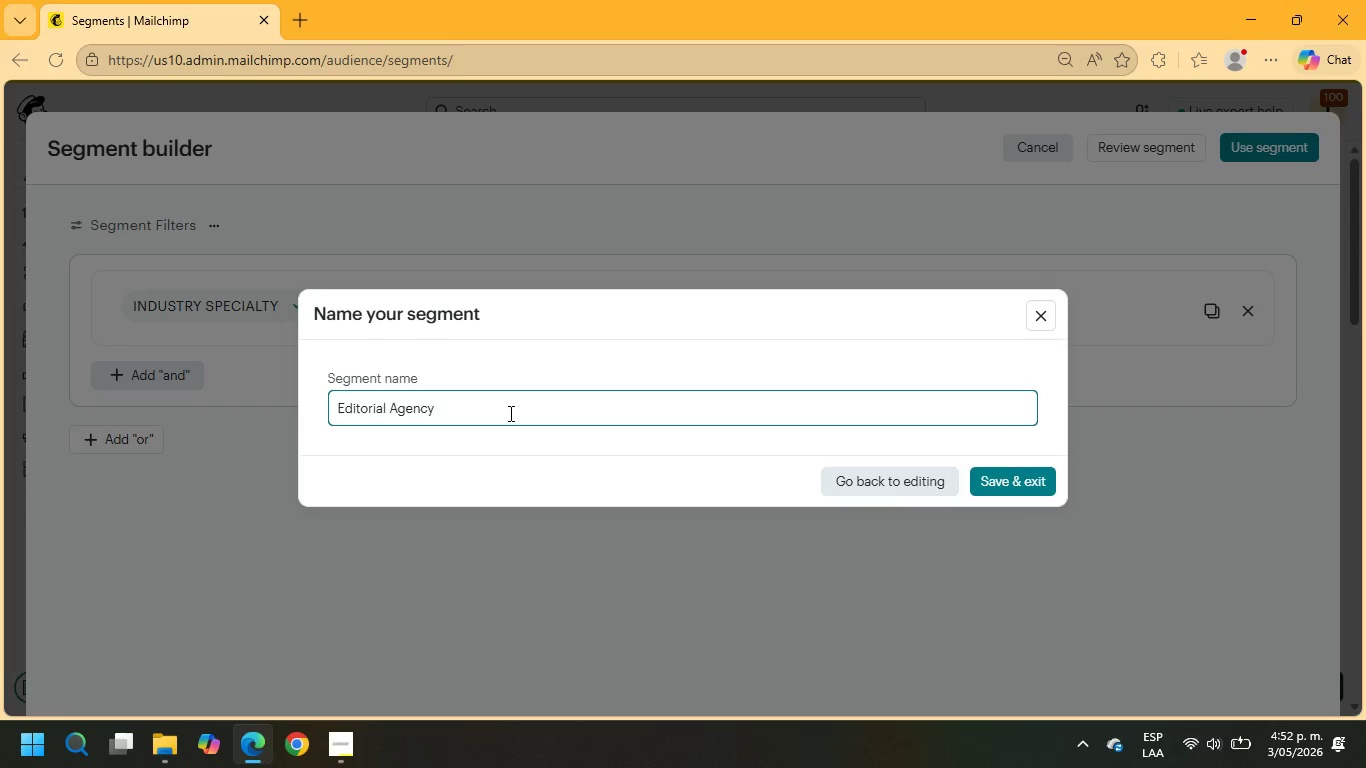 
key(Backspace)
type(ies)
 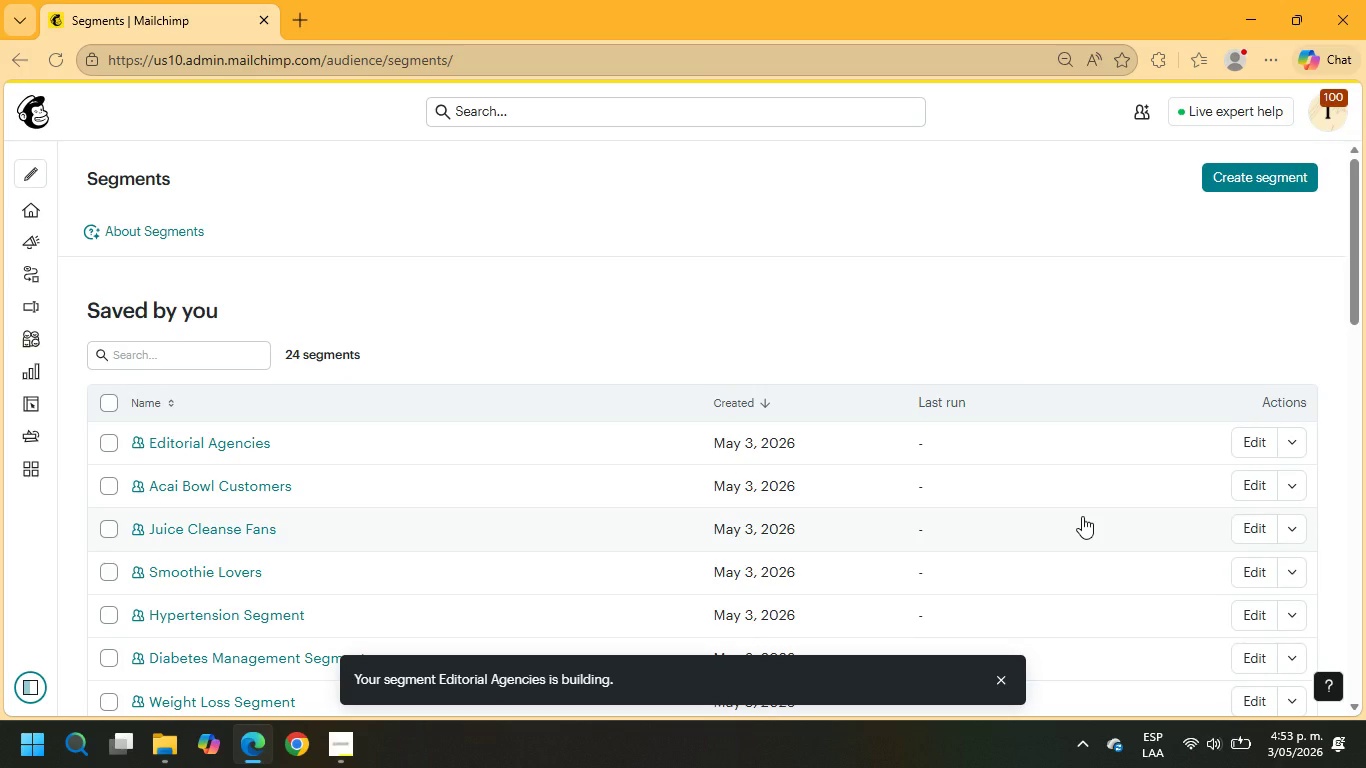 
wait(7.3)
 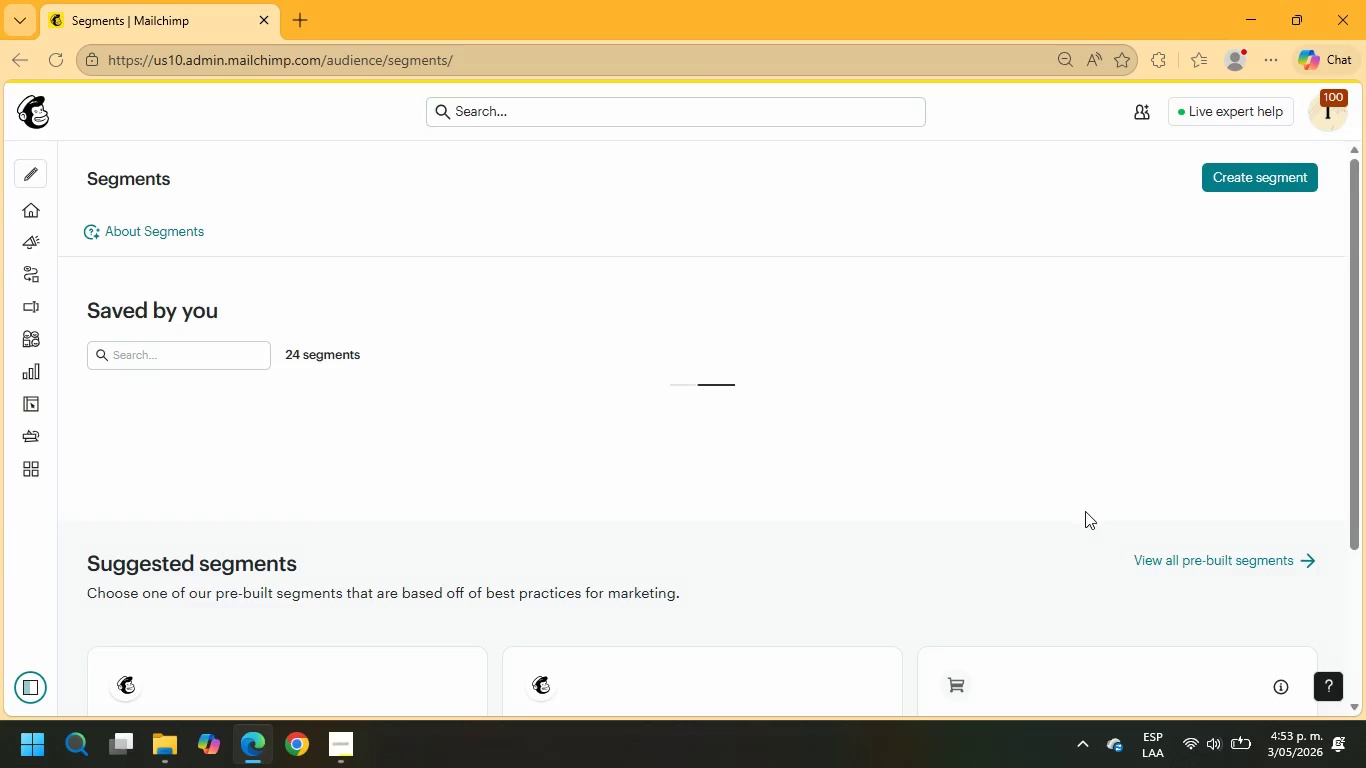 
left_click([1258, 169])
 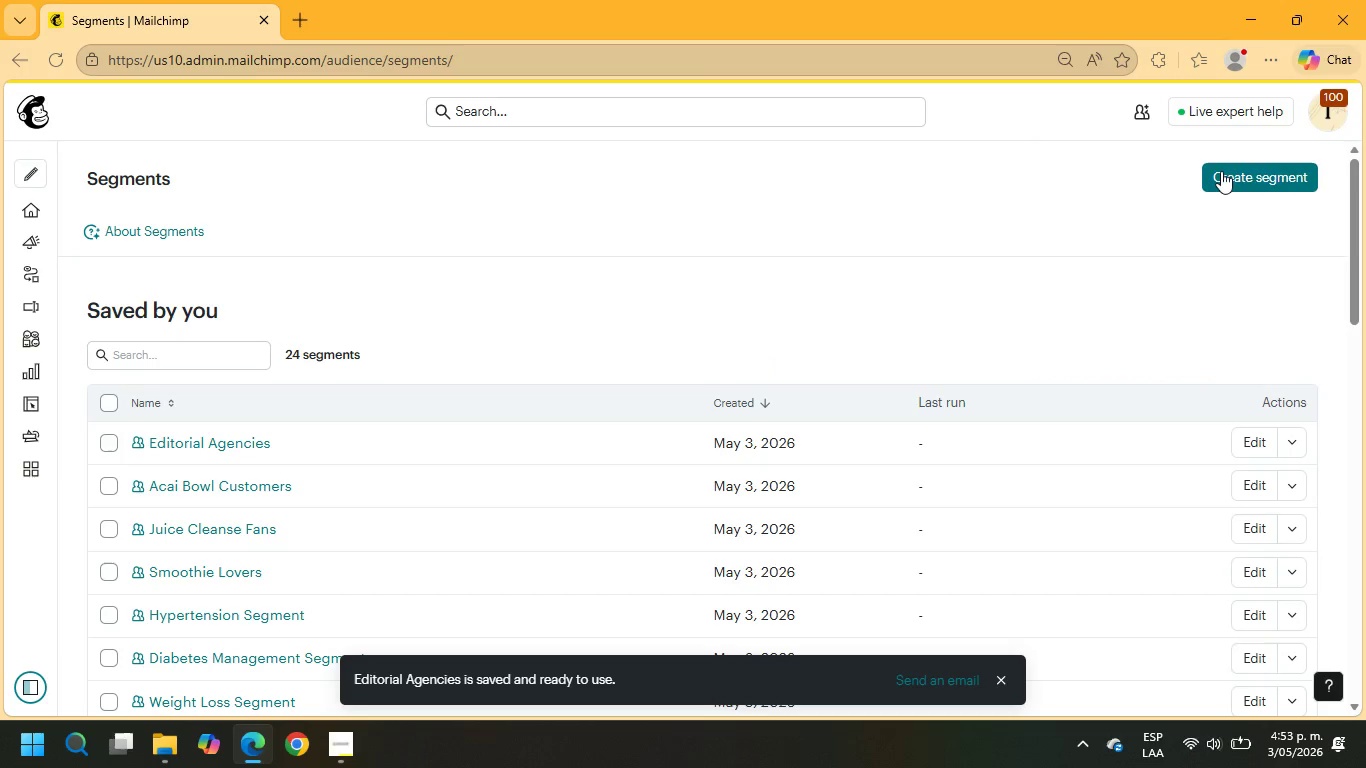 
left_click([1230, 181])
 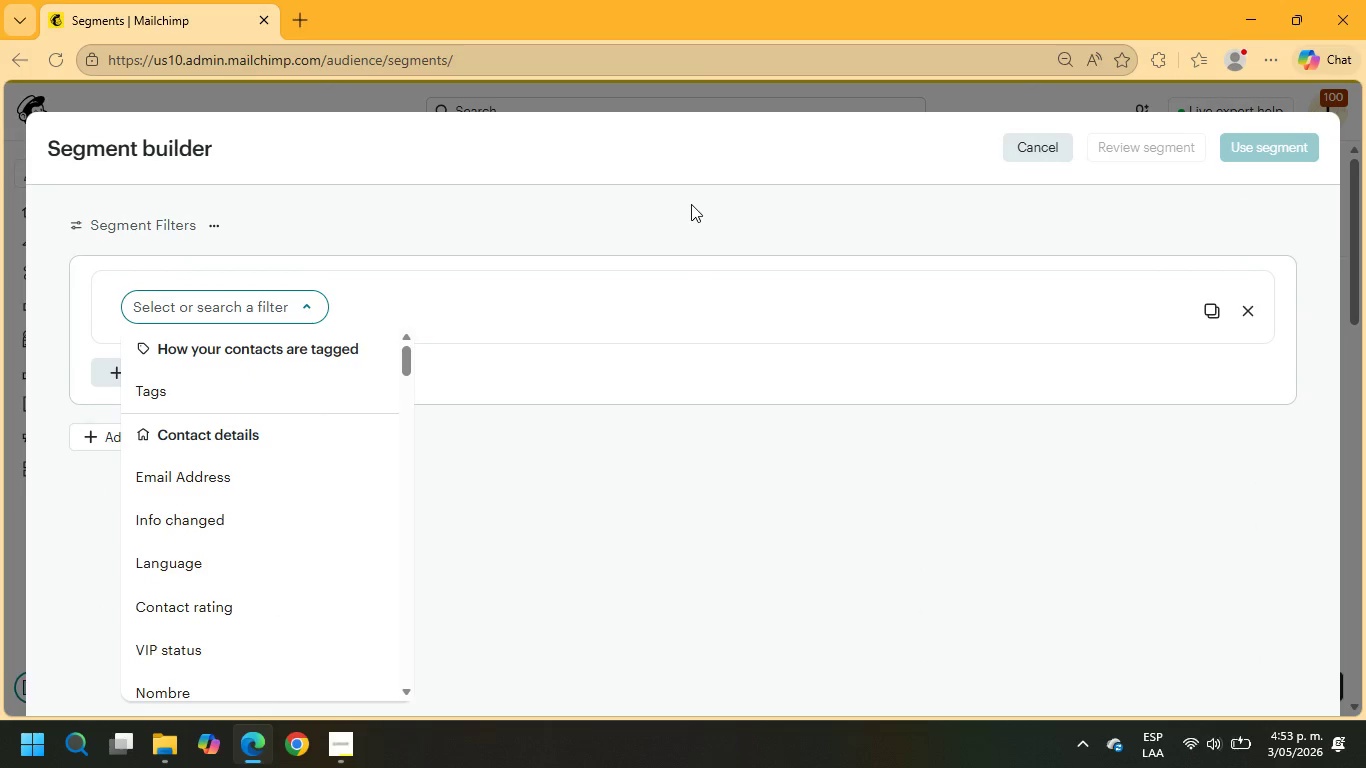 
type(Industr)
 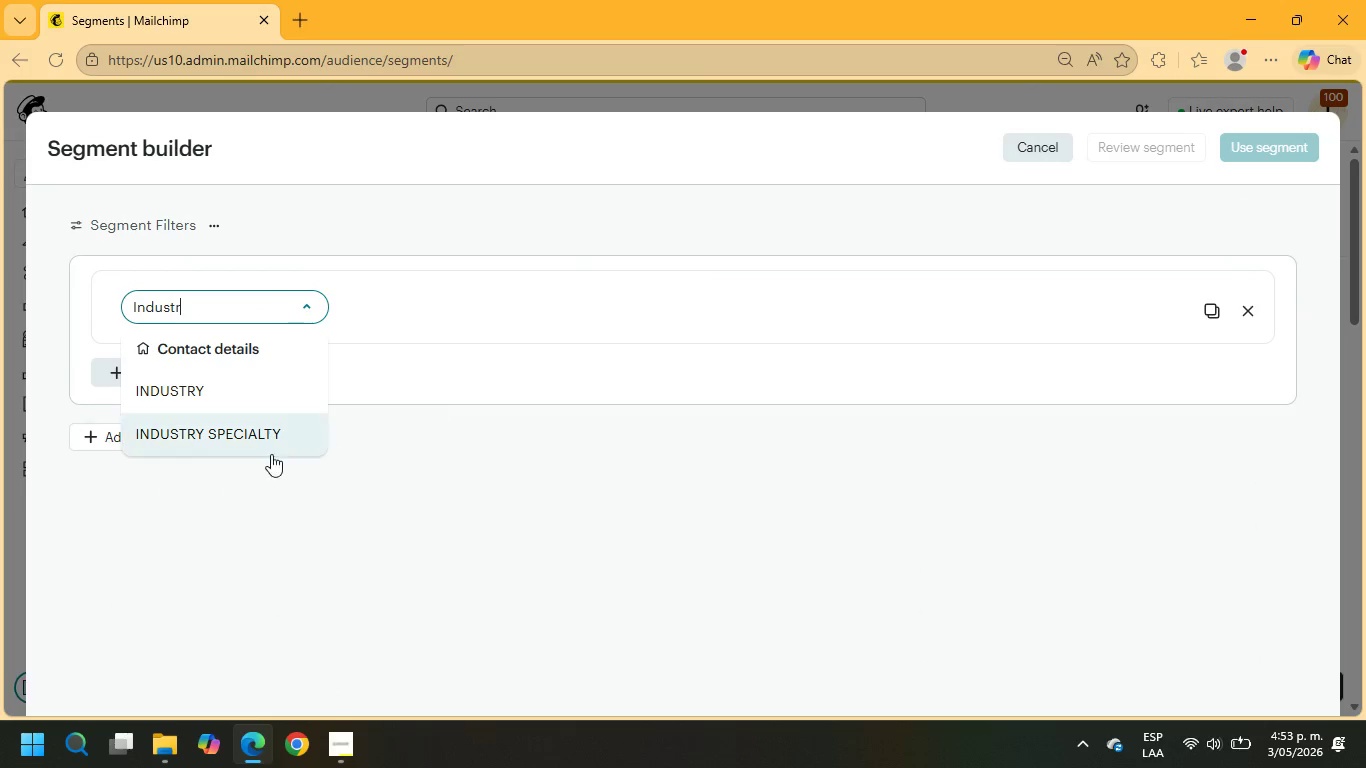 
left_click([217, 444])
 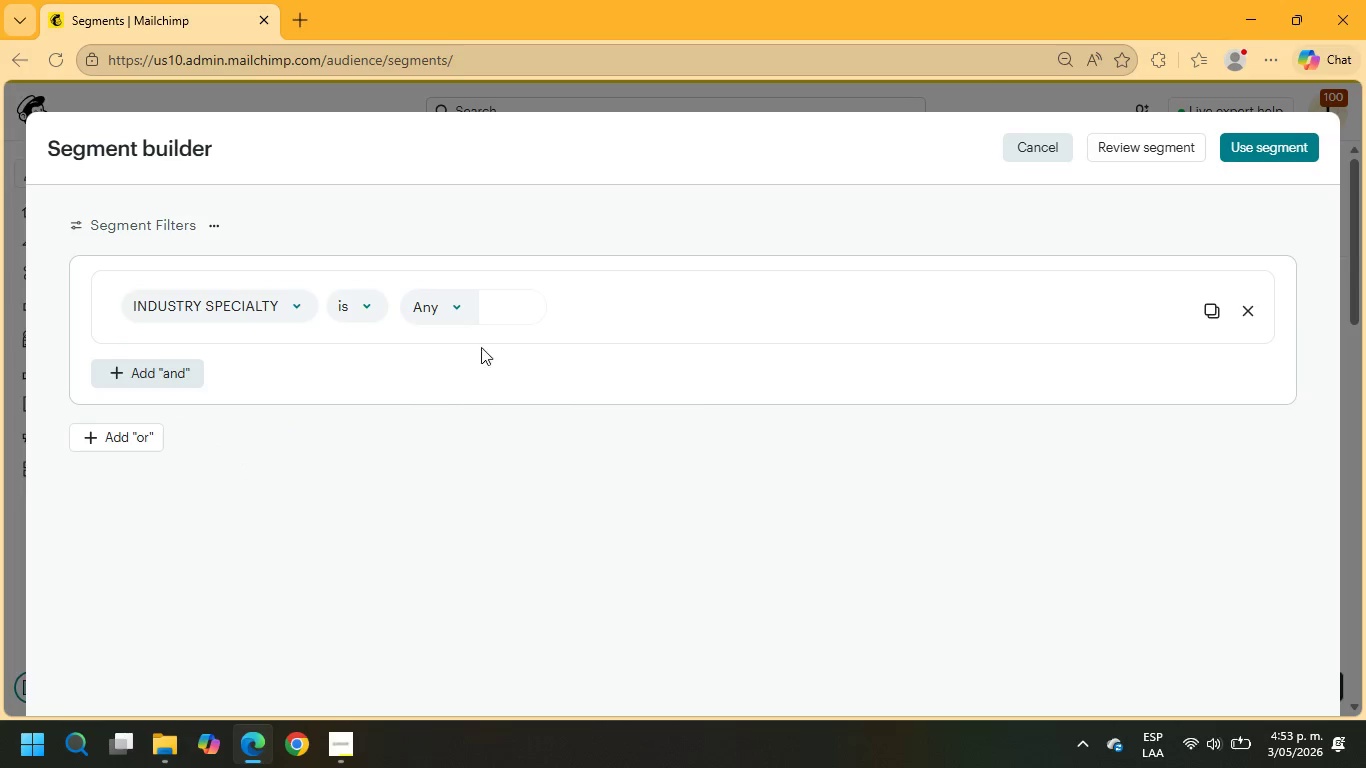 
left_click([438, 305])
 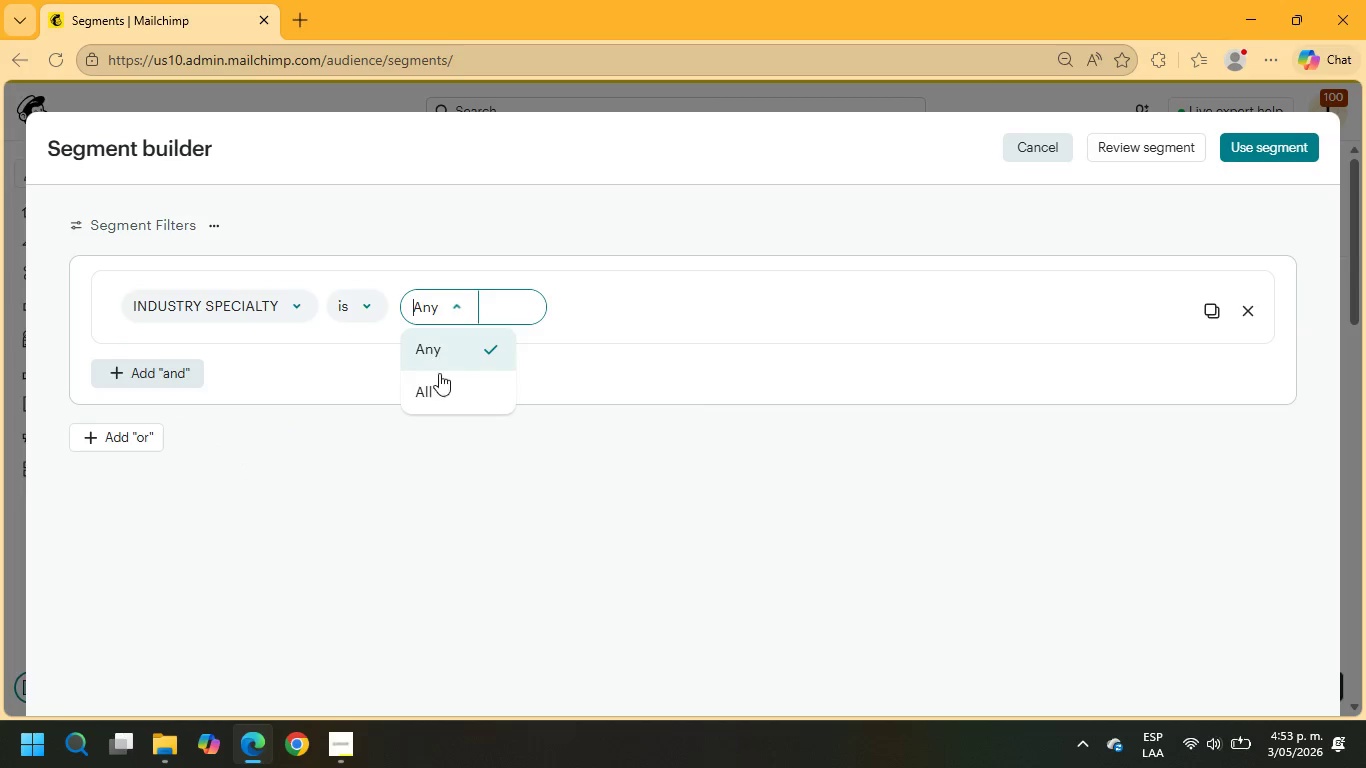 
left_click([435, 386])
 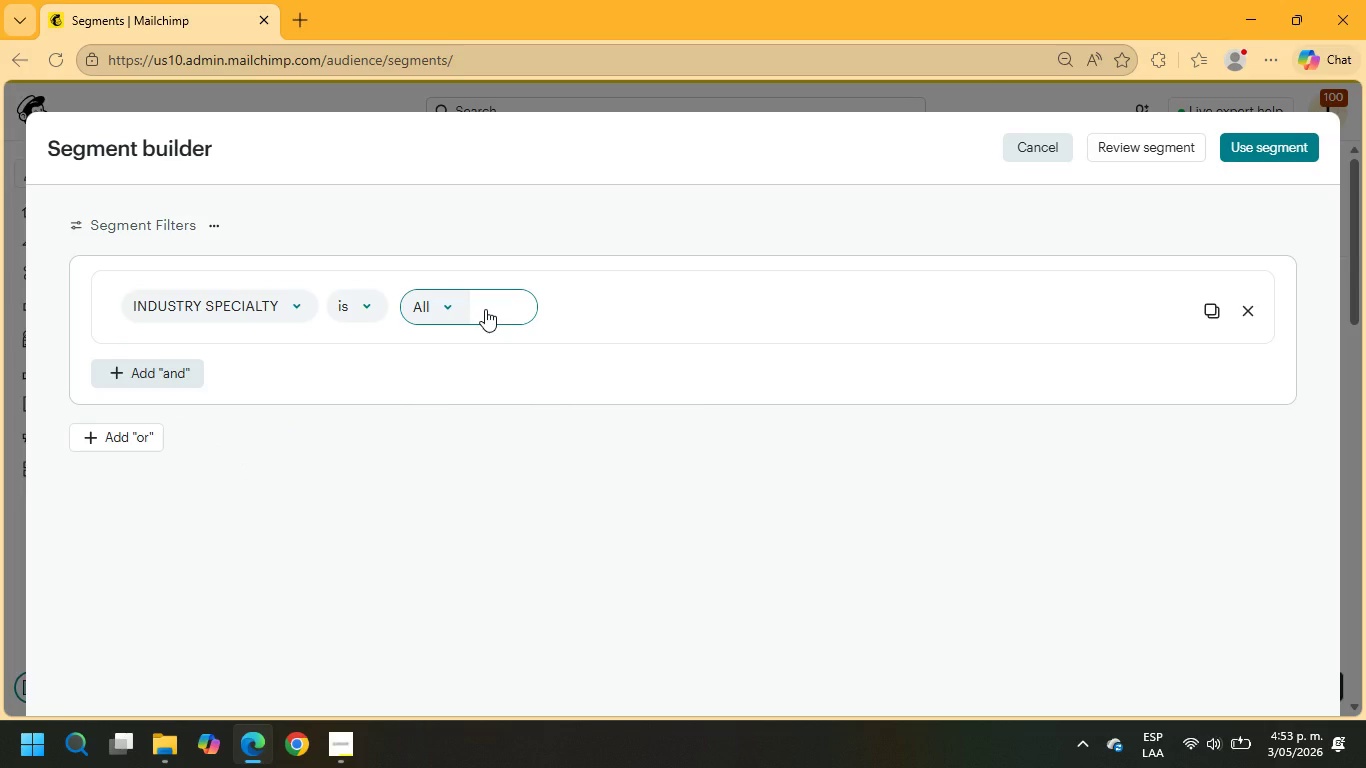 
type(commercial)
 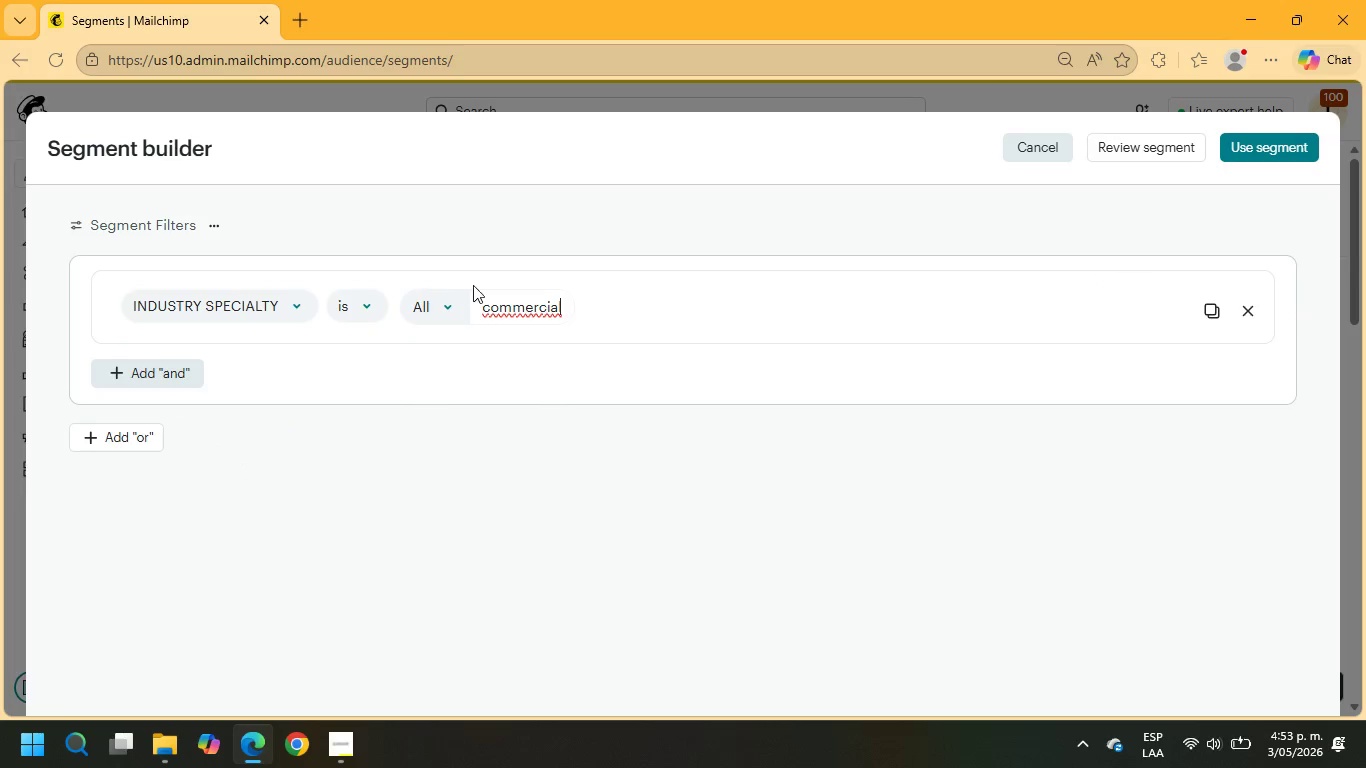 
left_click([491, 306])
 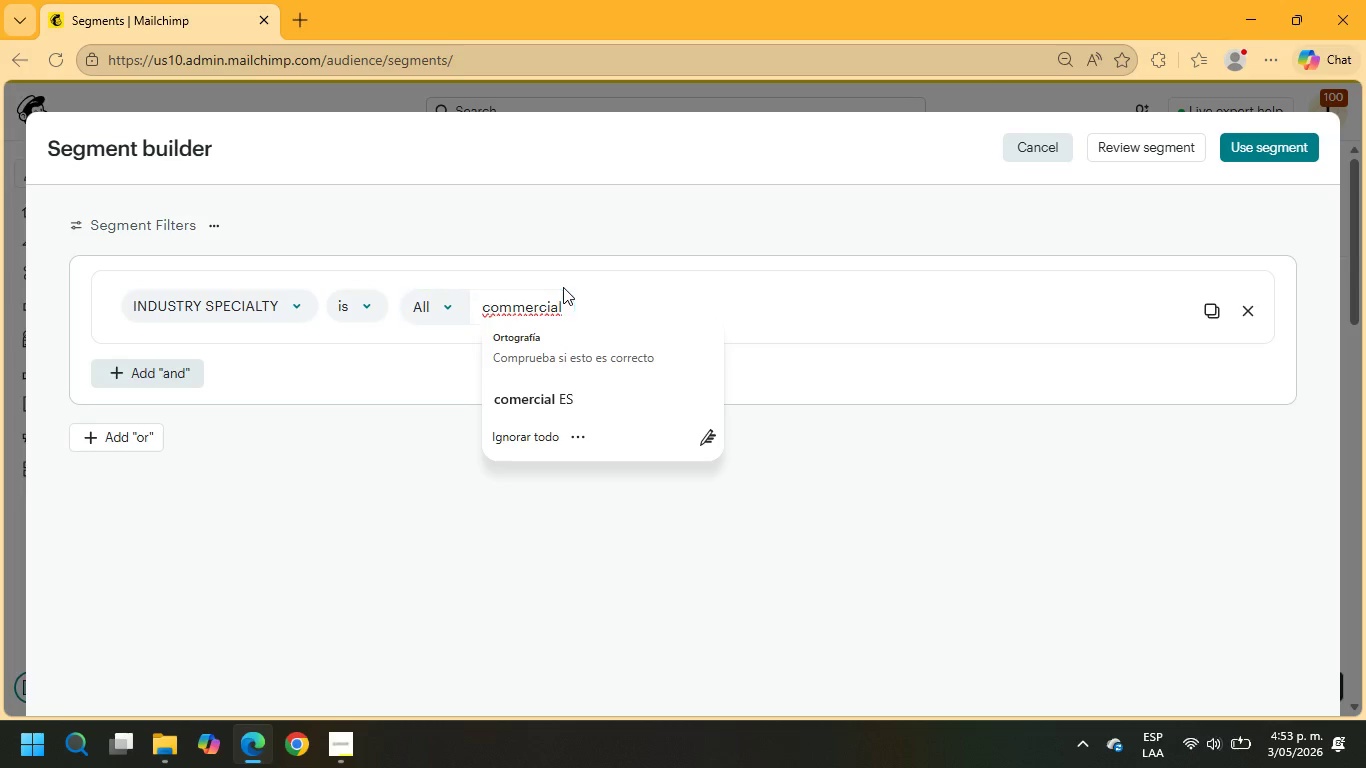 
key(Backspace)
 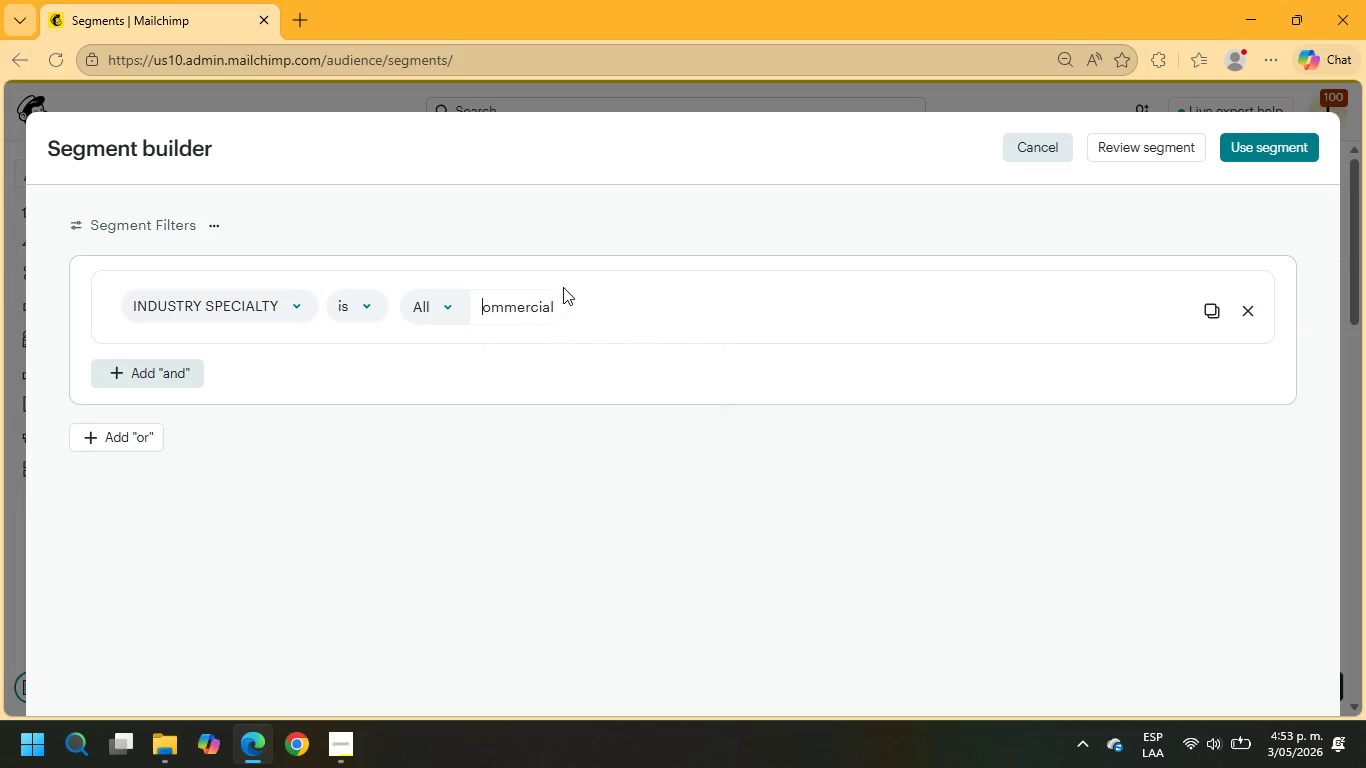 
key(Shift+ShiftRight)
 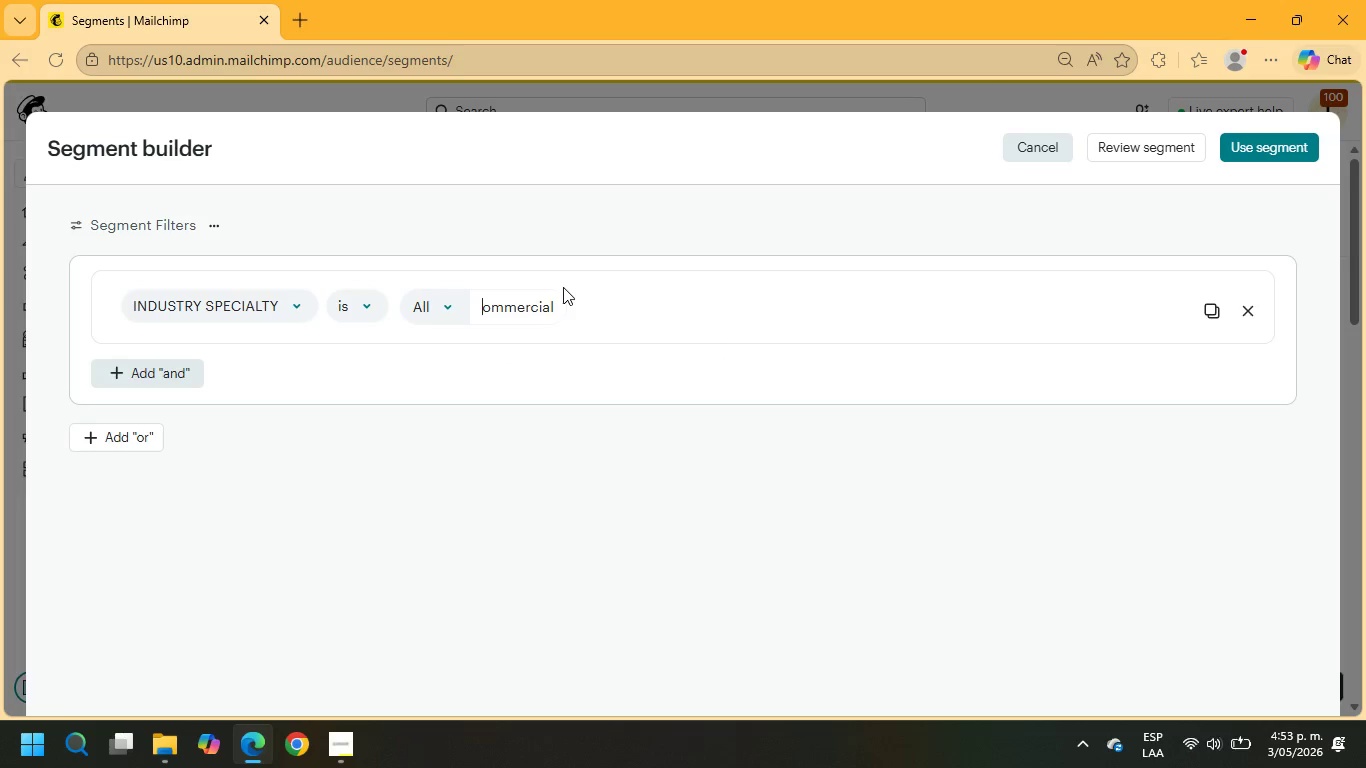 
key(Shift+C)
 